 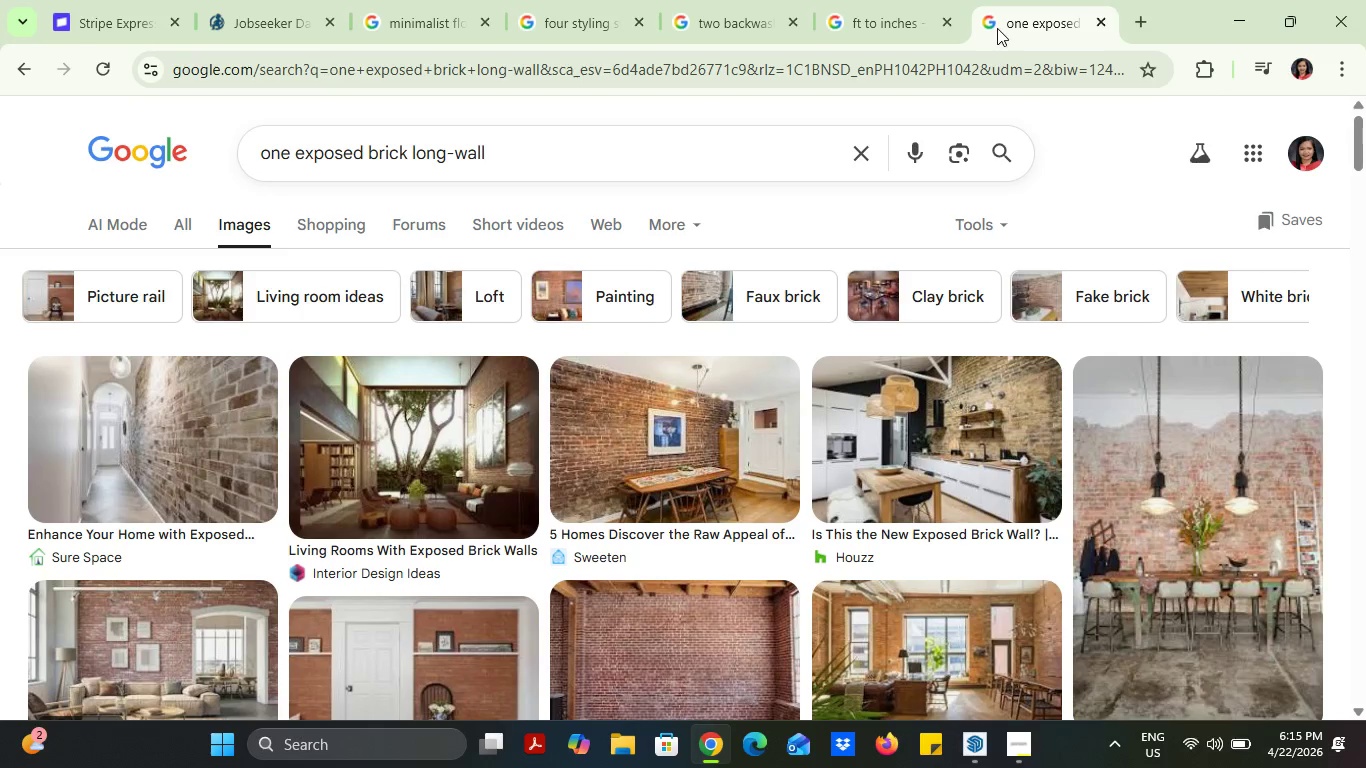 
left_click_drag(start_coordinate=[675, 140], to_coordinate=[230, 130])
 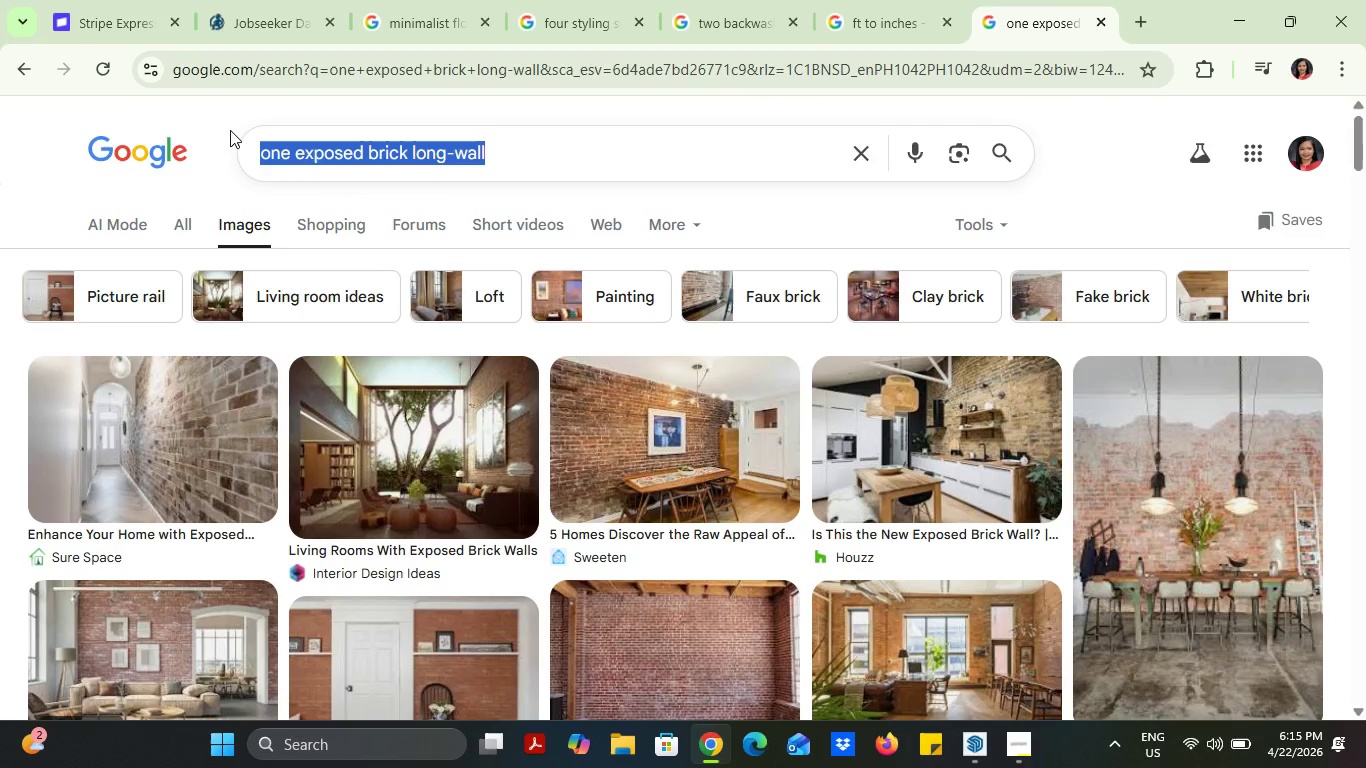 
key(Control+V)
 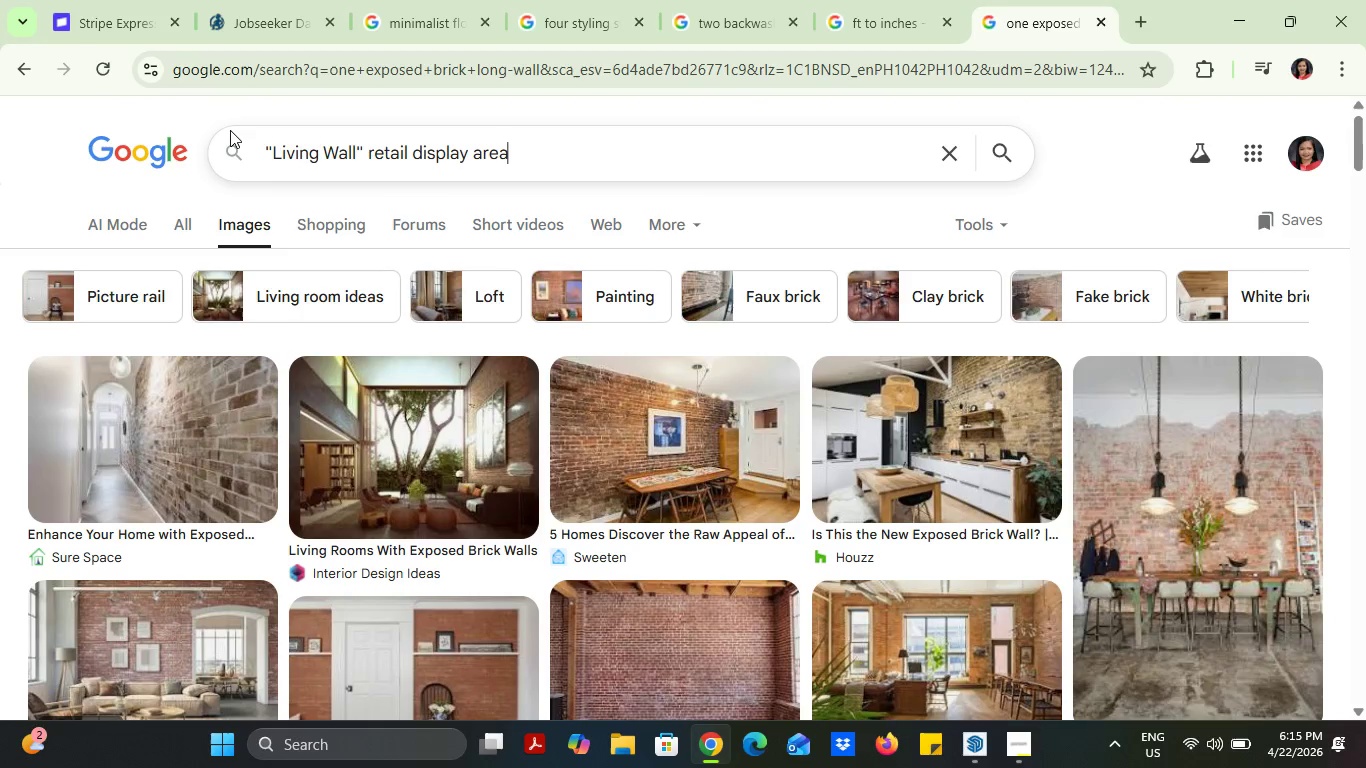 
key(Enter)
 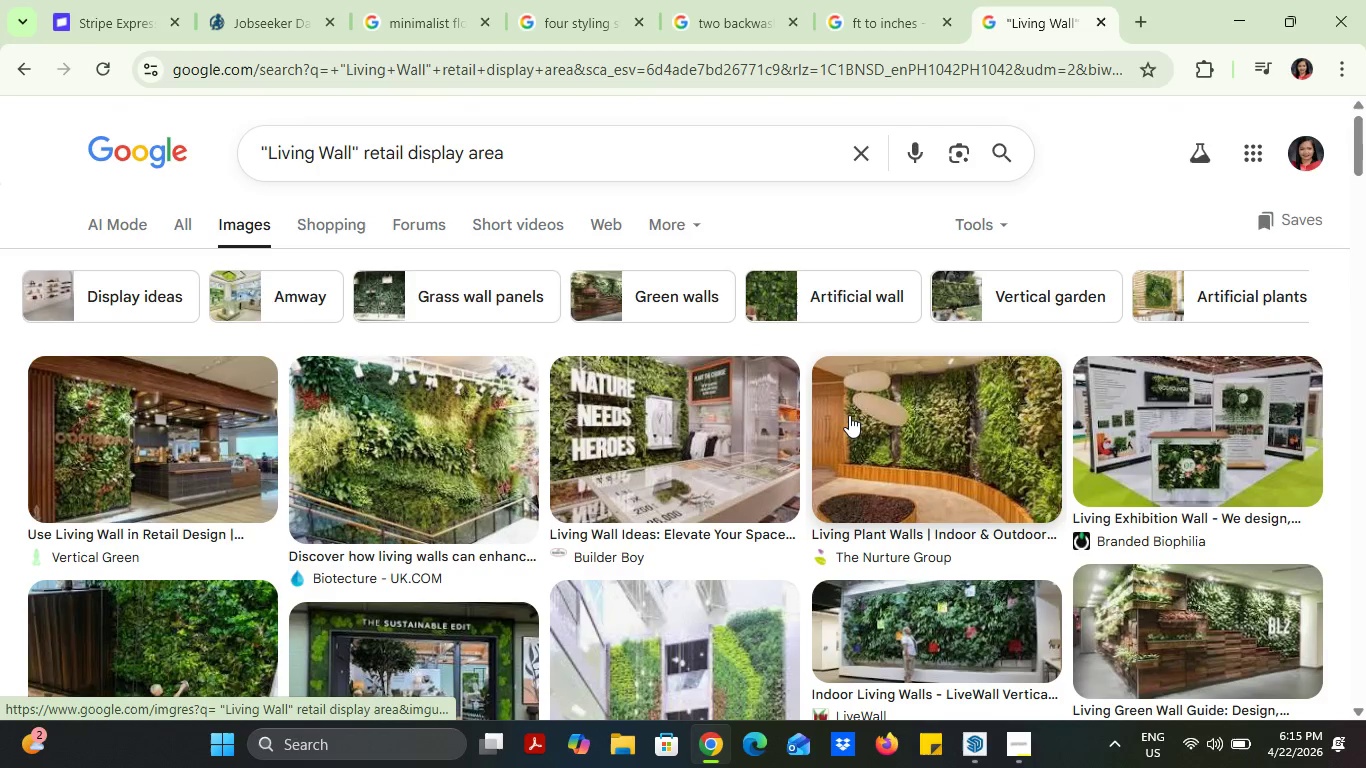 
scroll: coordinate [853, 408], scroll_direction: down, amount: 2.0
 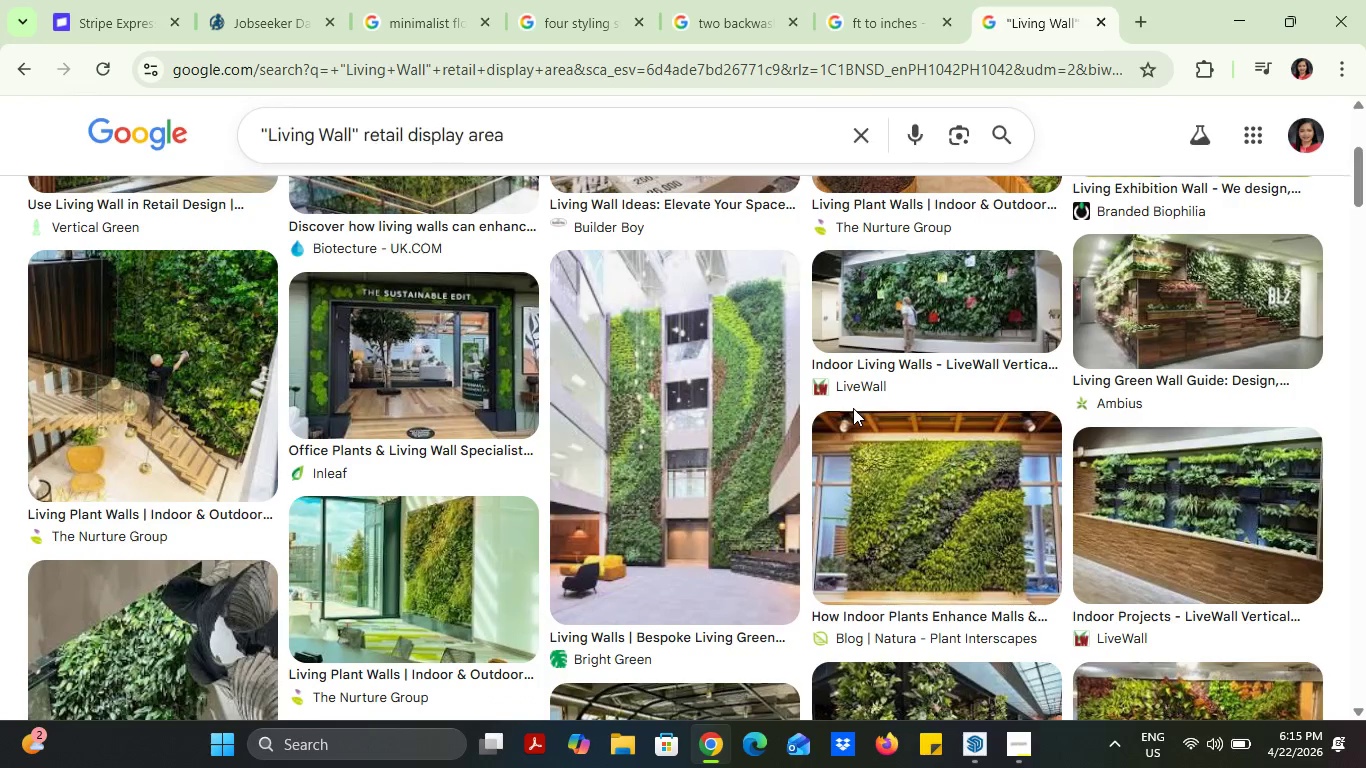 
scroll: coordinate [853, 408], scroll_direction: up, amount: 4.0
 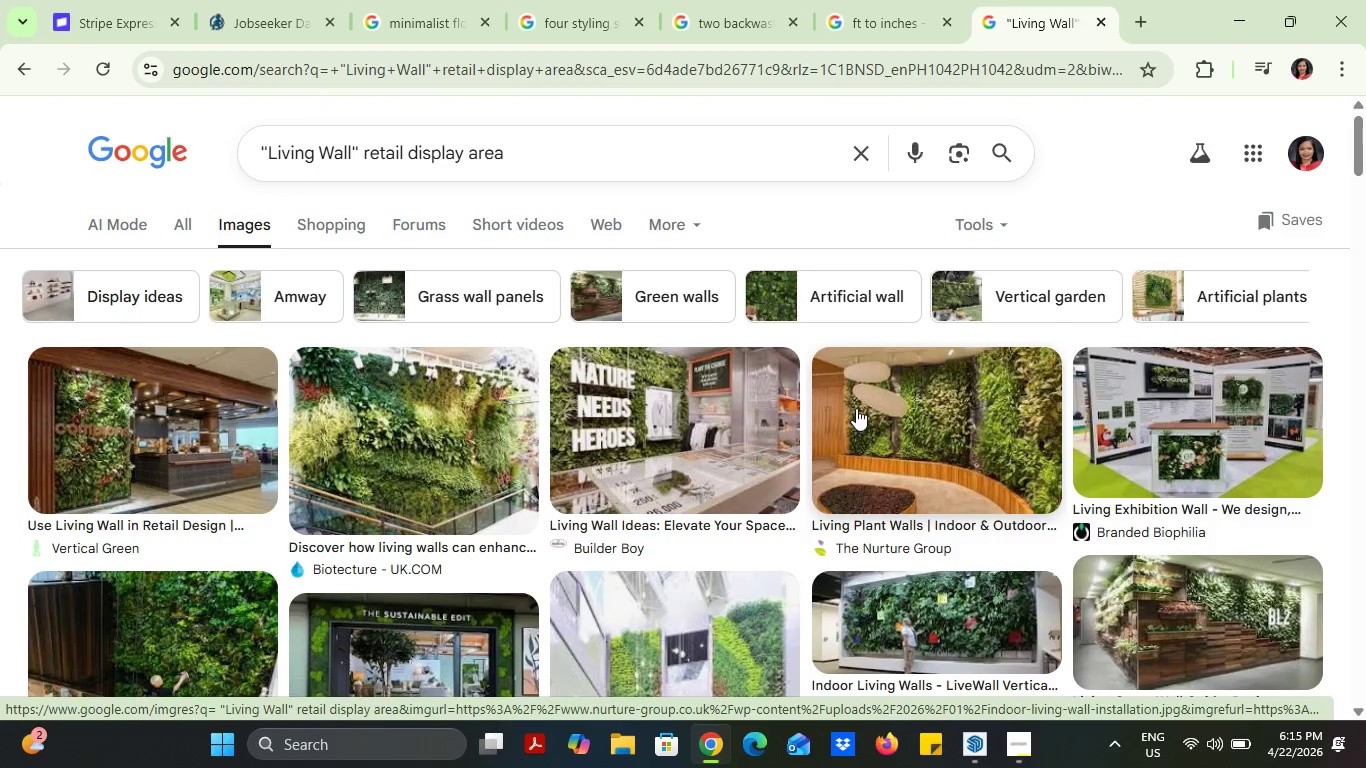 
left_click([1246, 14])
 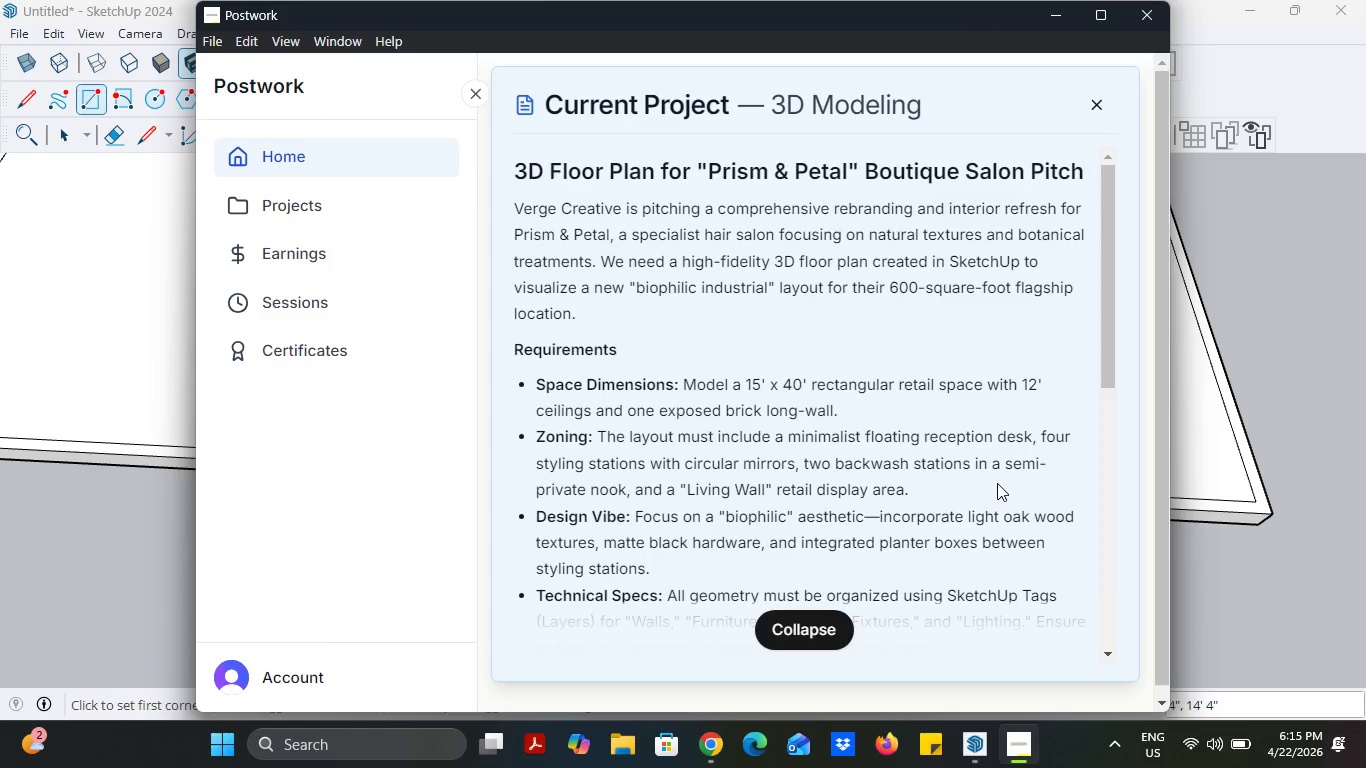 
wait(7.83)
 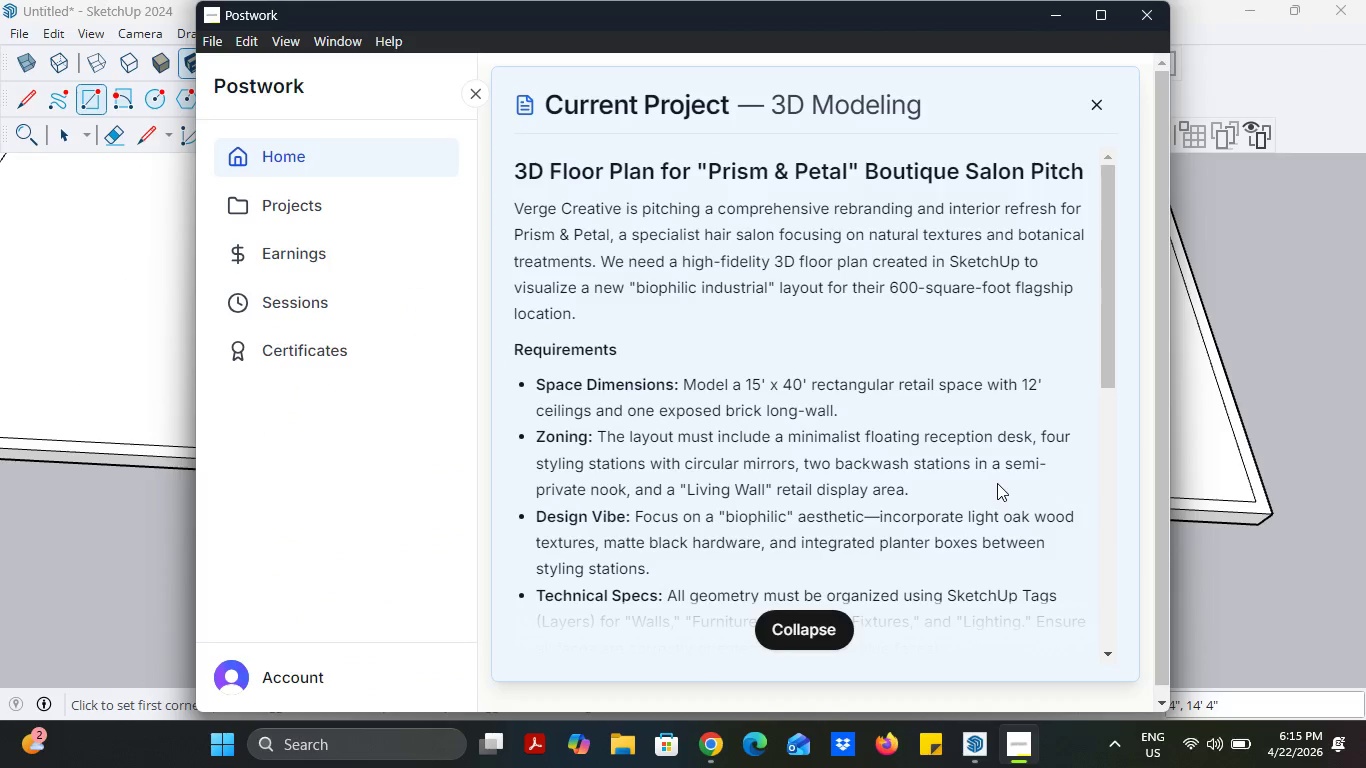 
left_click([1061, 10])
 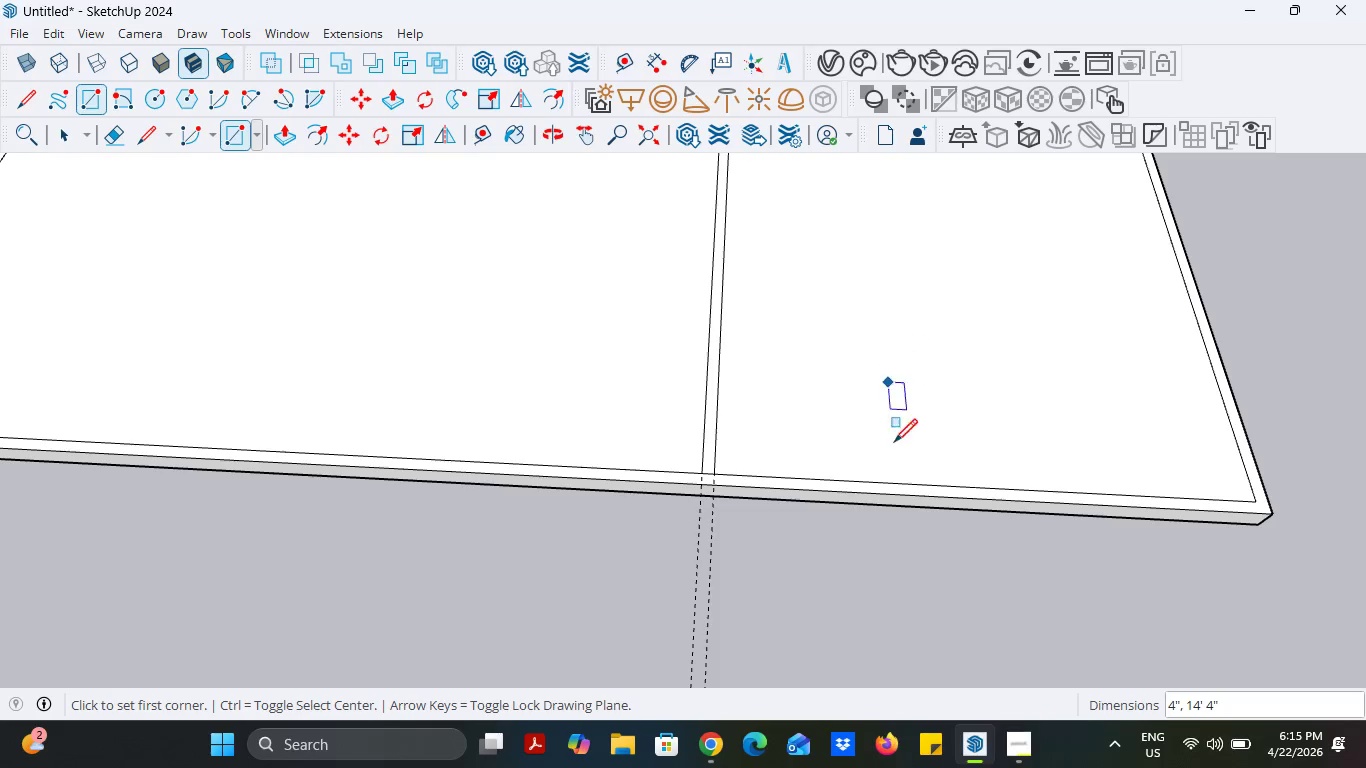 
scroll: coordinate [996, 552], scroll_direction: down, amount: 6.0
 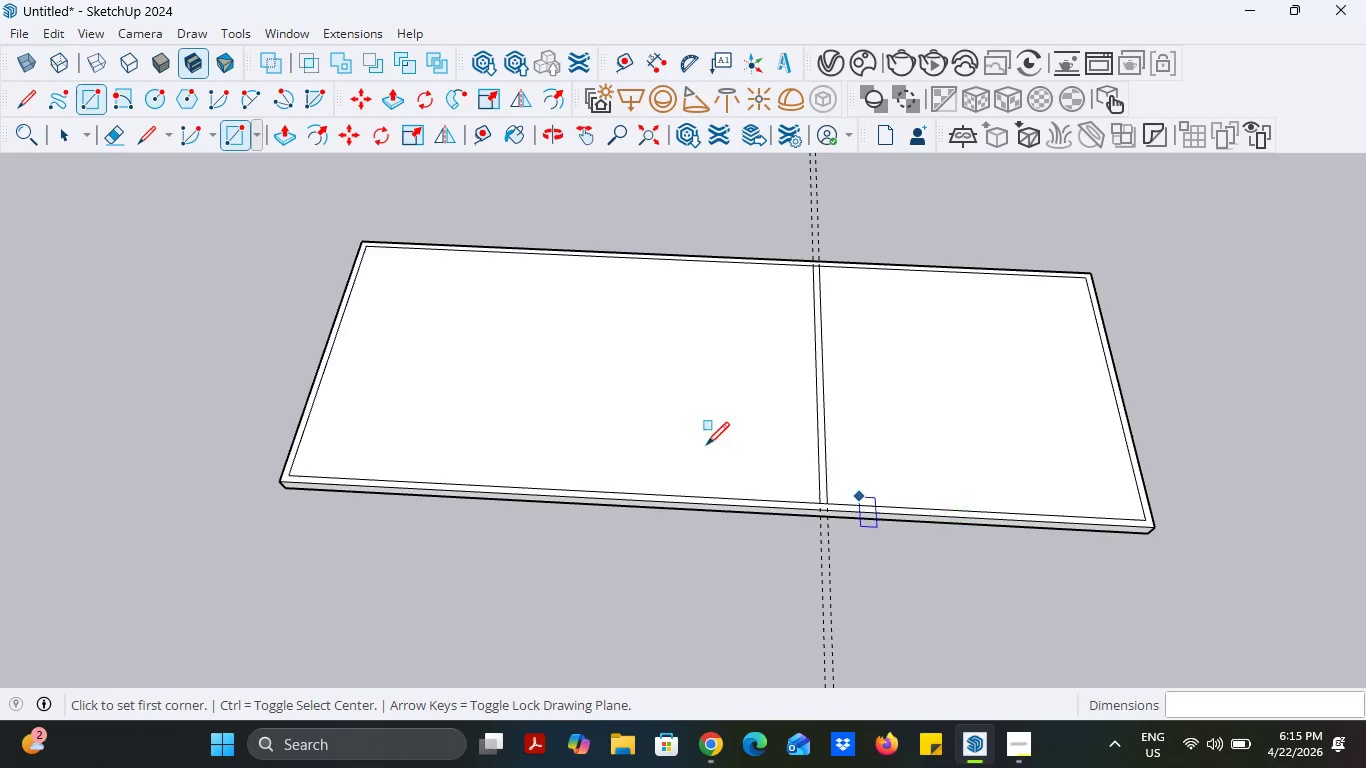 
scroll: coordinate [648, 431], scroll_direction: up, amount: 2.0
 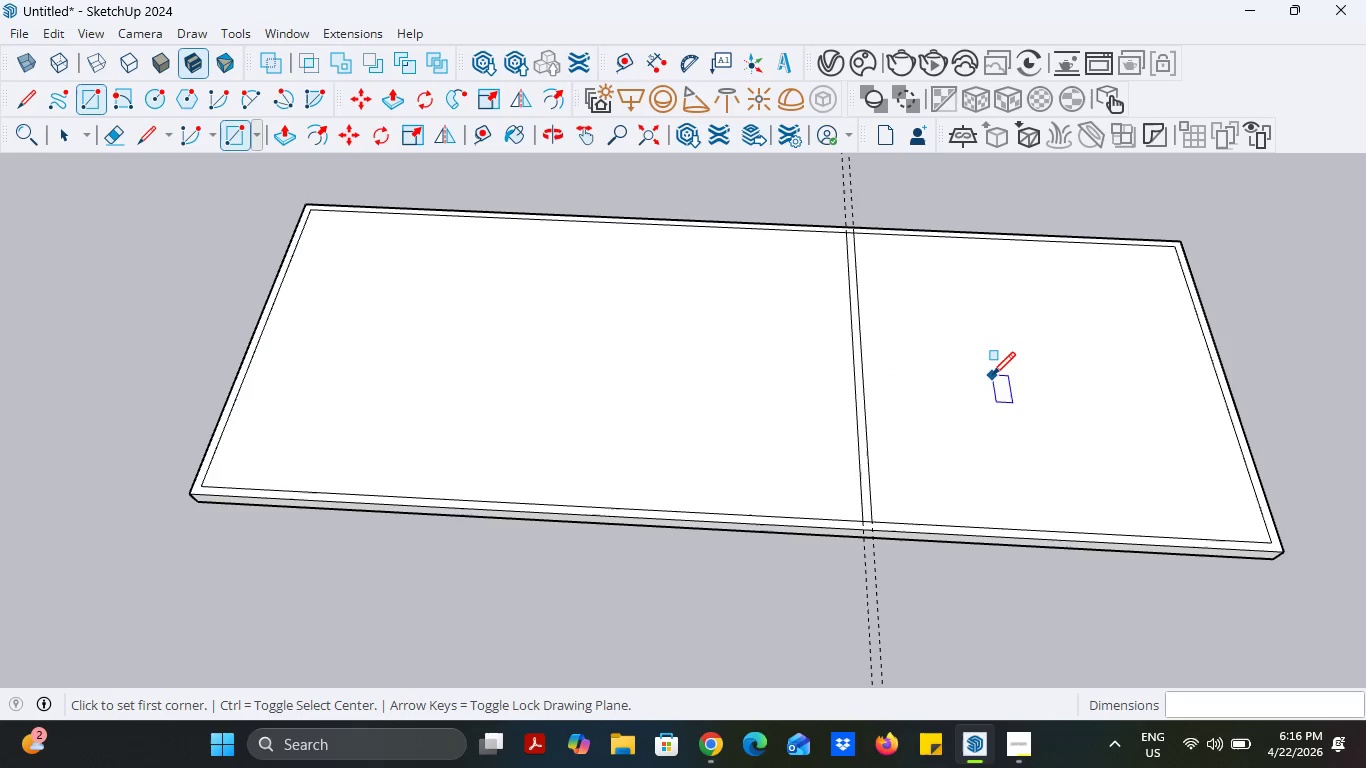 
wait(32.3)
 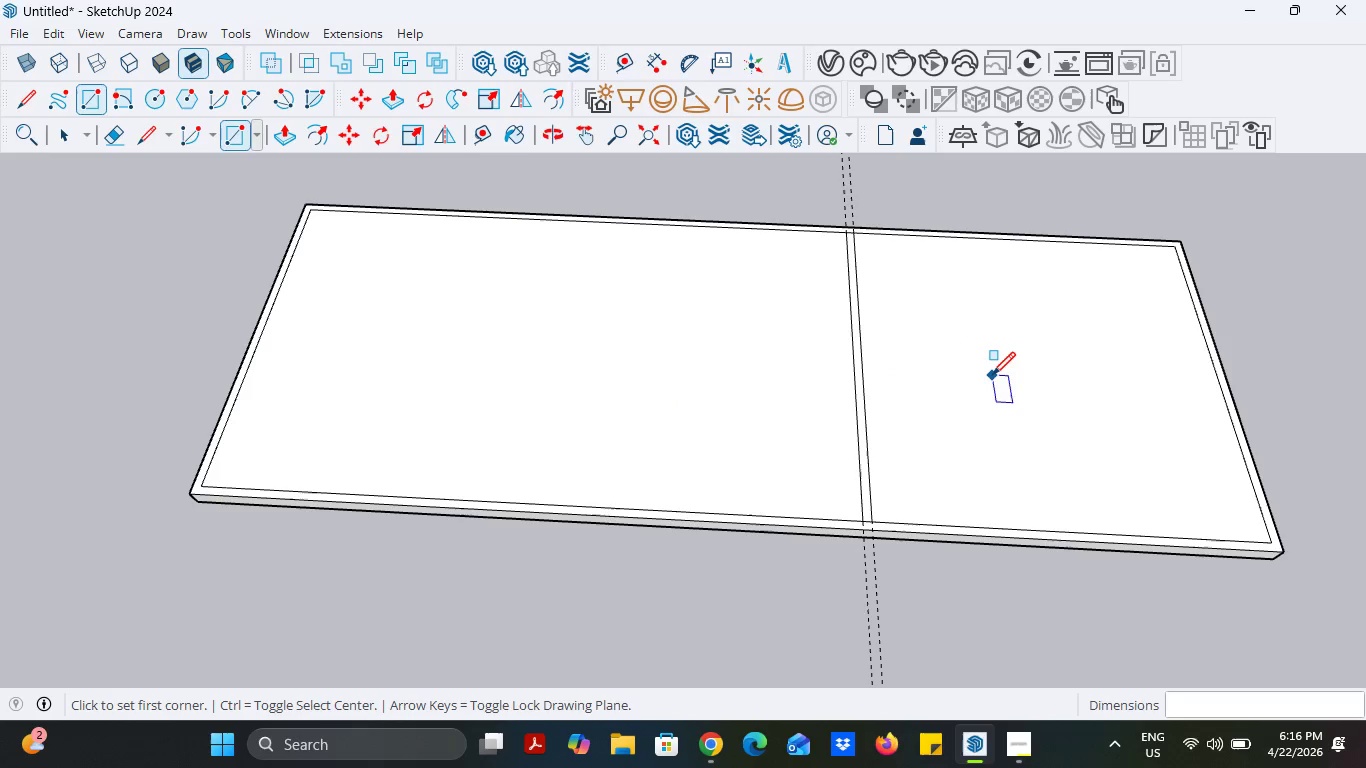 
left_click([486, 123])
 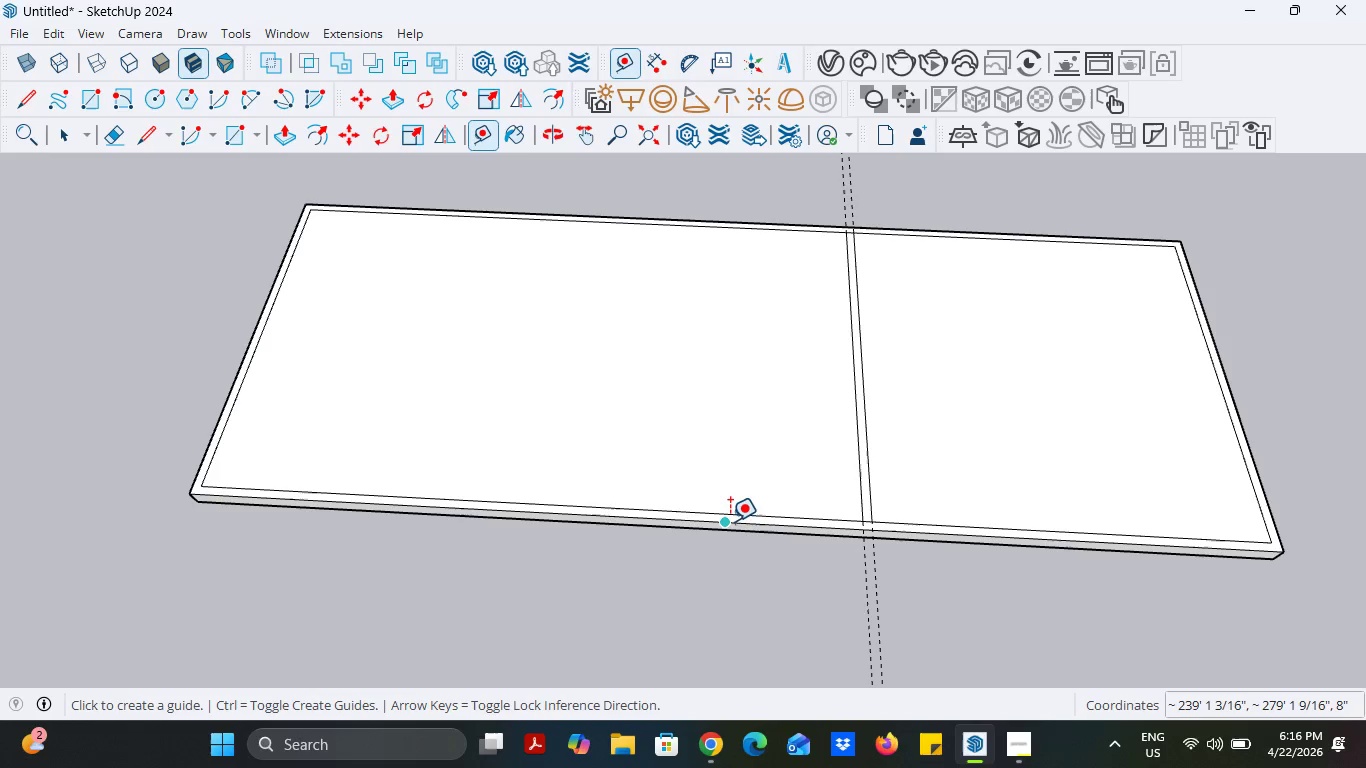 
left_click([730, 522])
 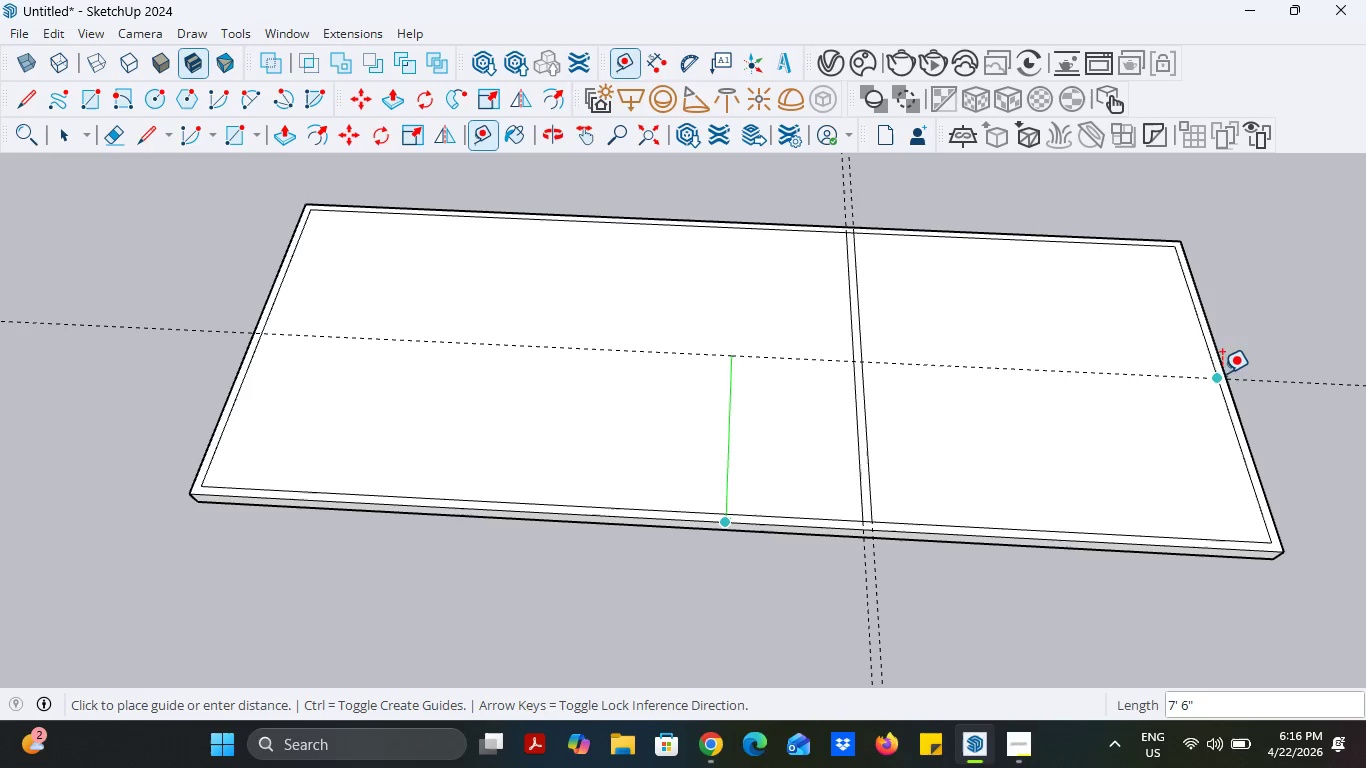 
left_click([1229, 375])
 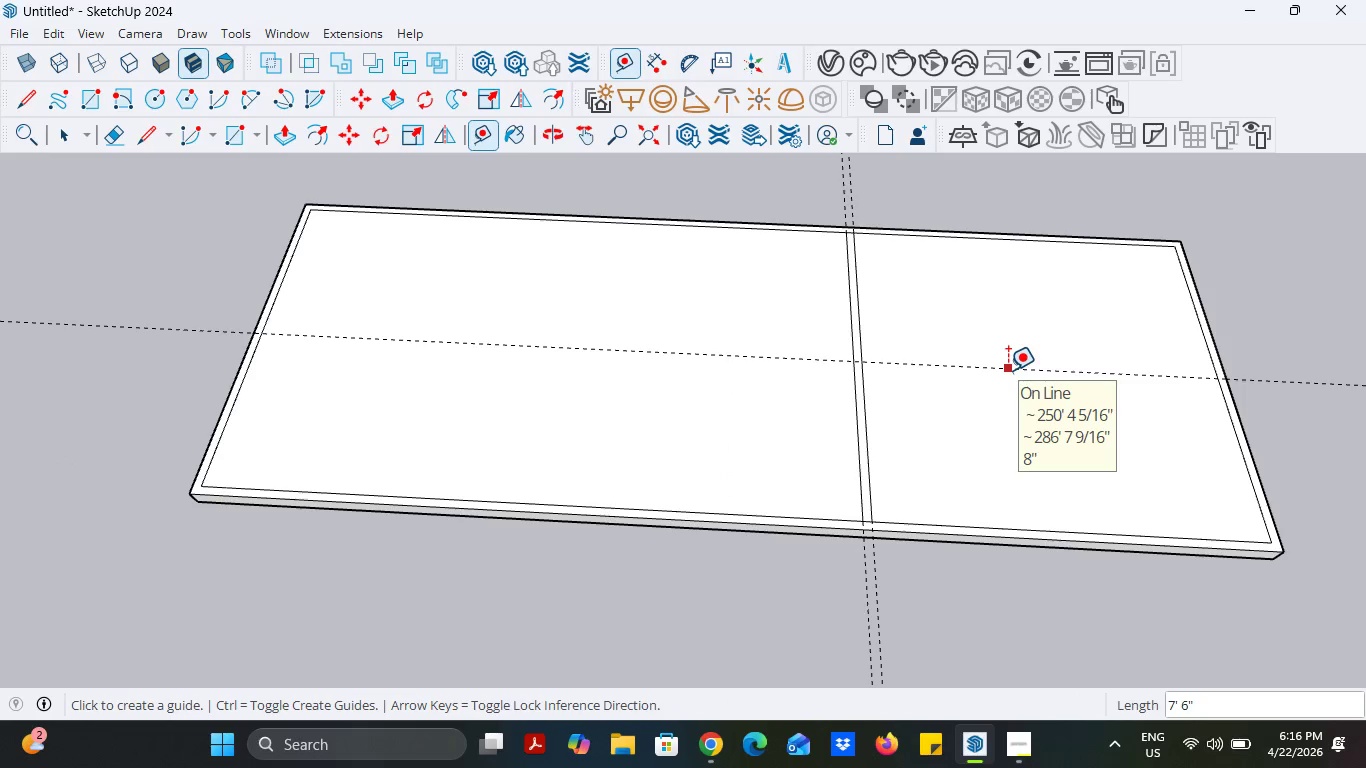 
left_click([1008, 370])
 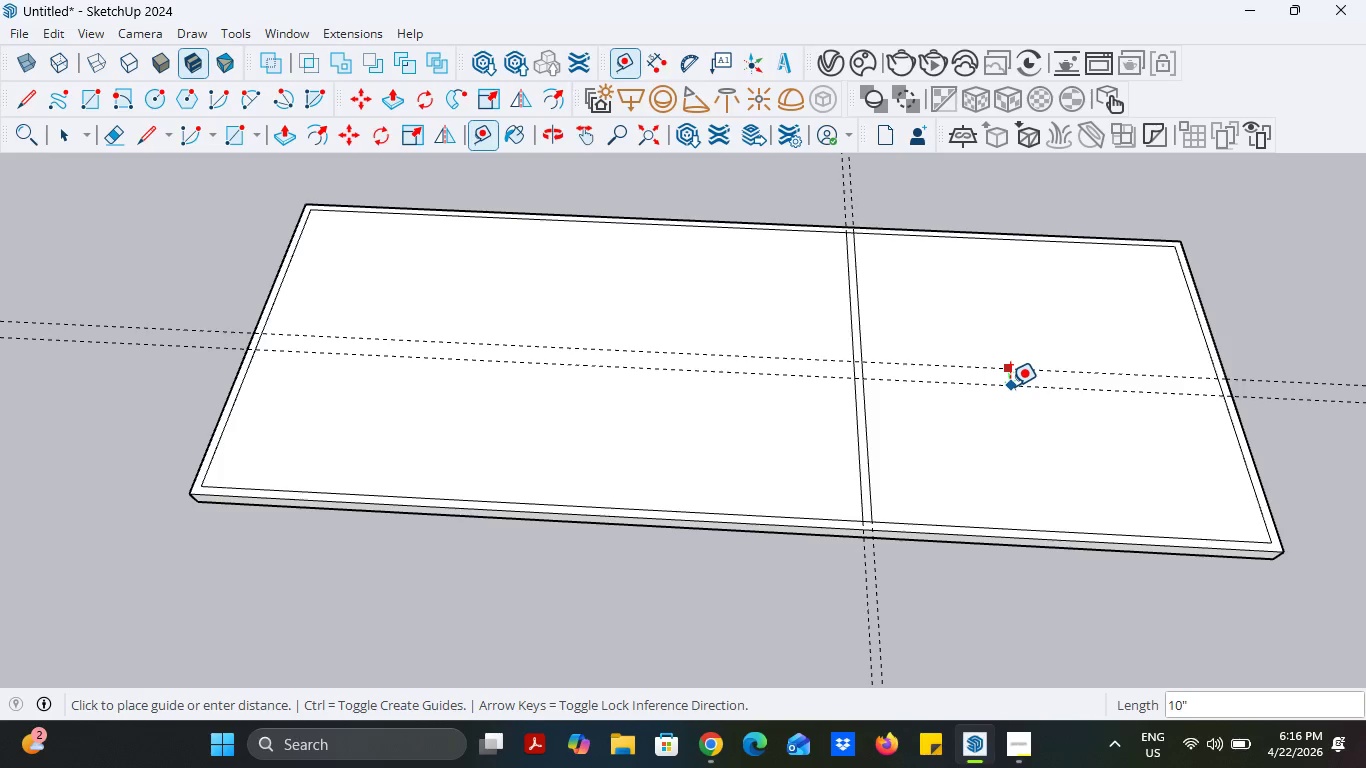 
key(4)
 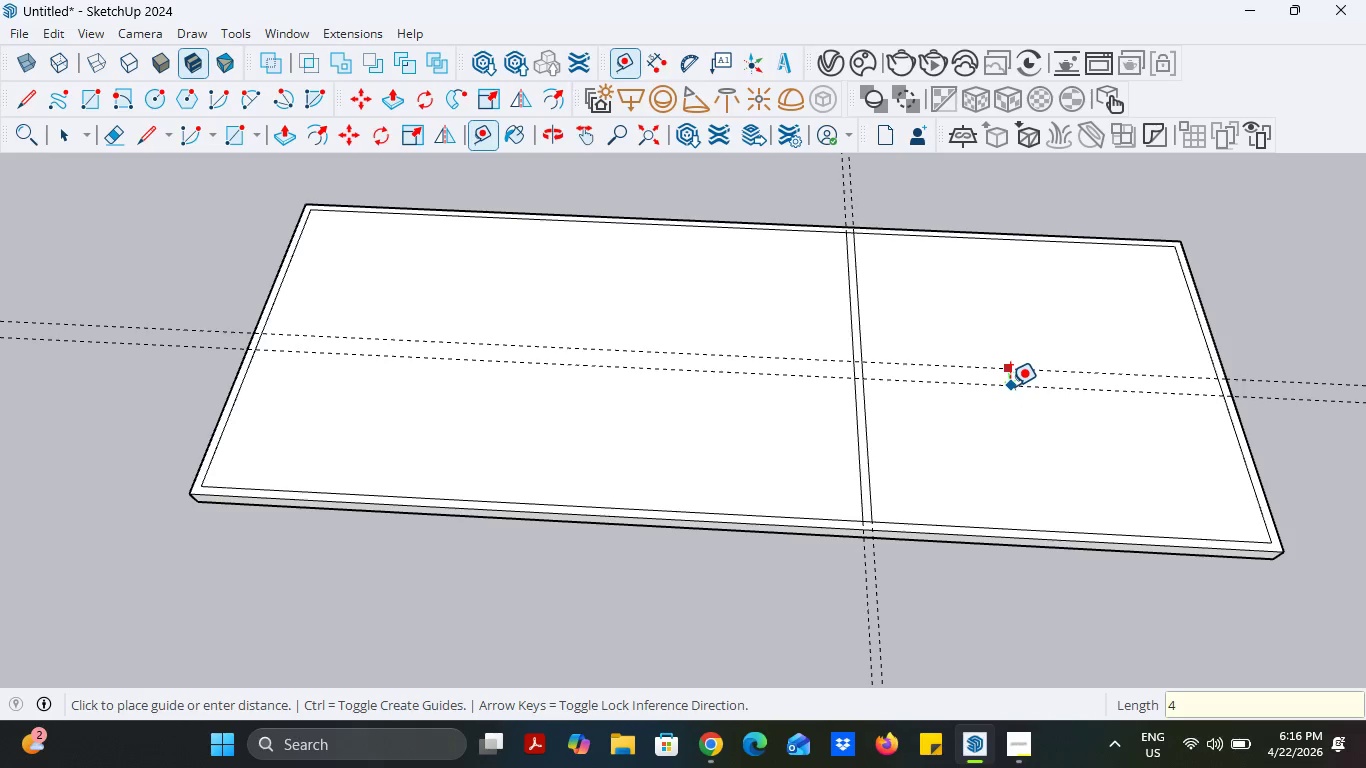 
key(Enter)
 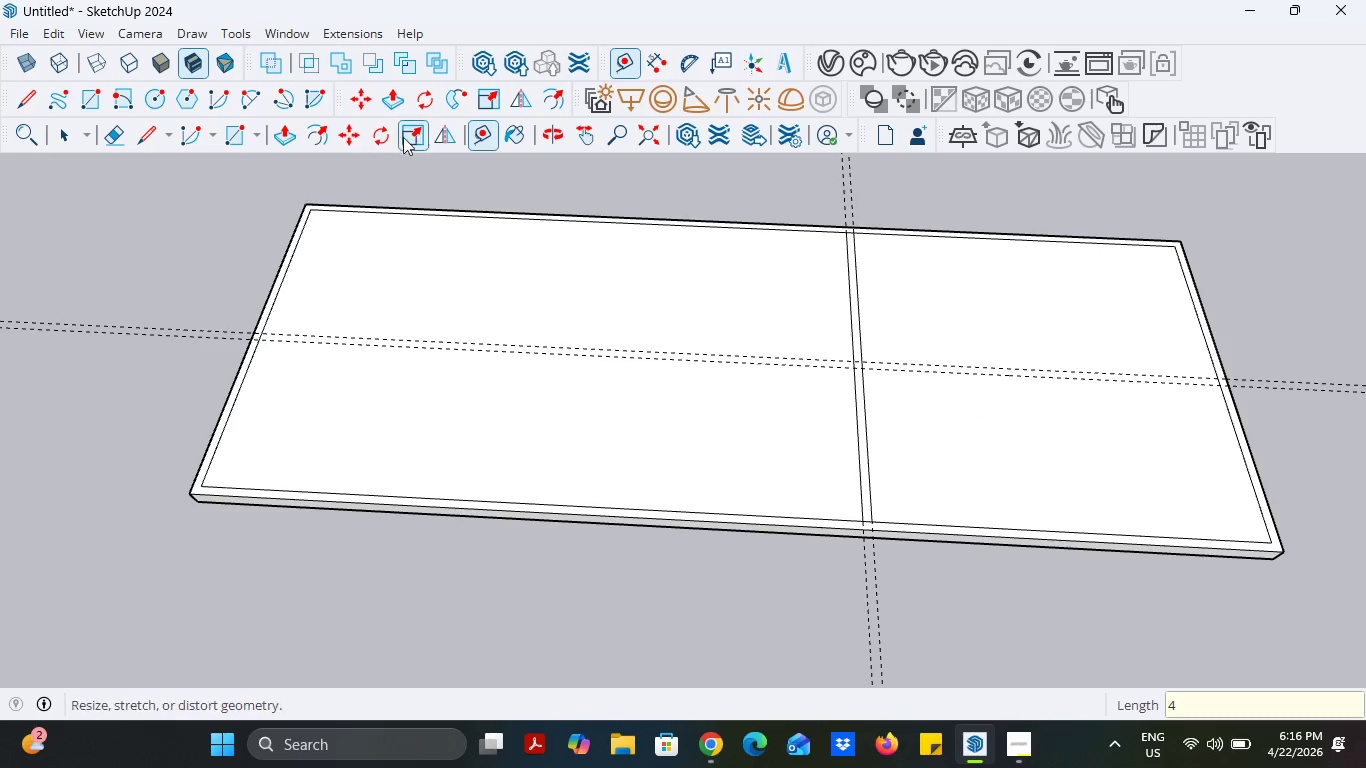 
left_click([239, 138])
 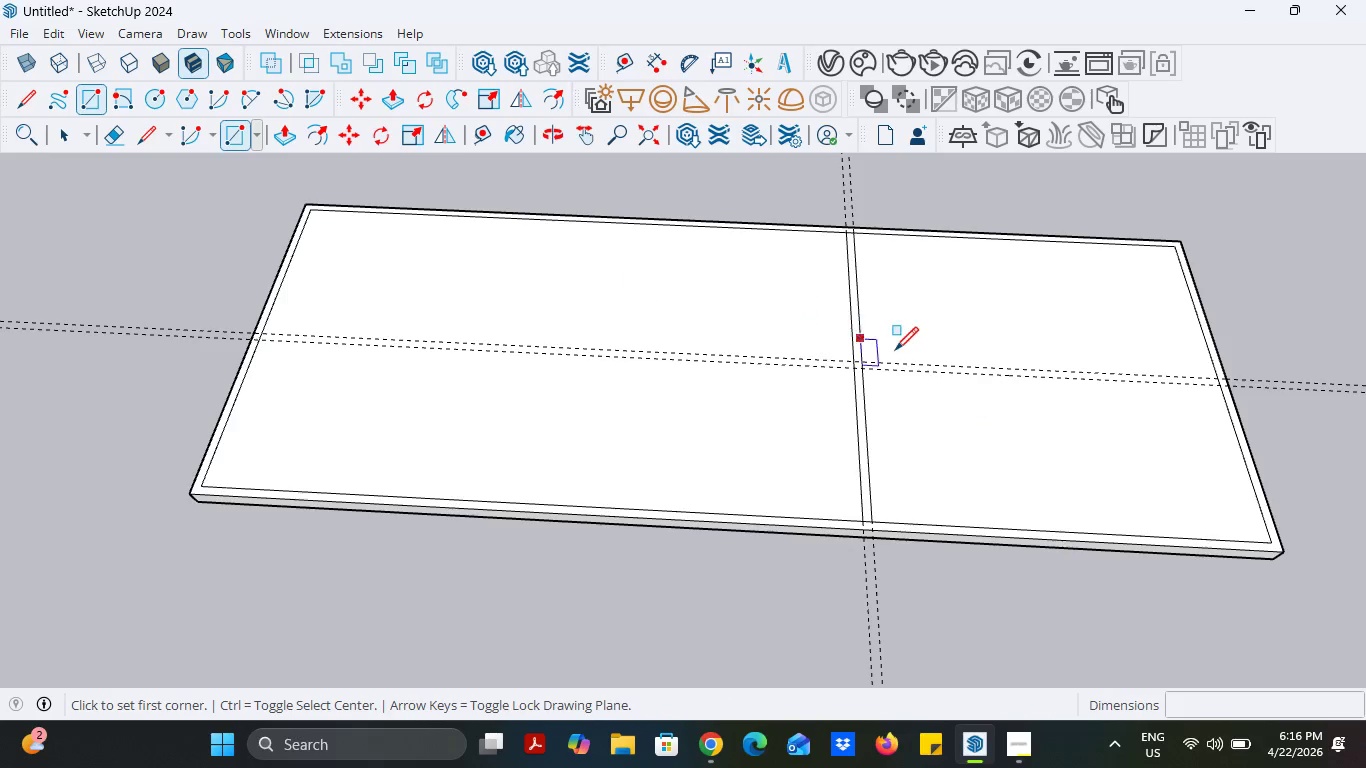 
scroll: coordinate [895, 350], scroll_direction: up, amount: 3.0
 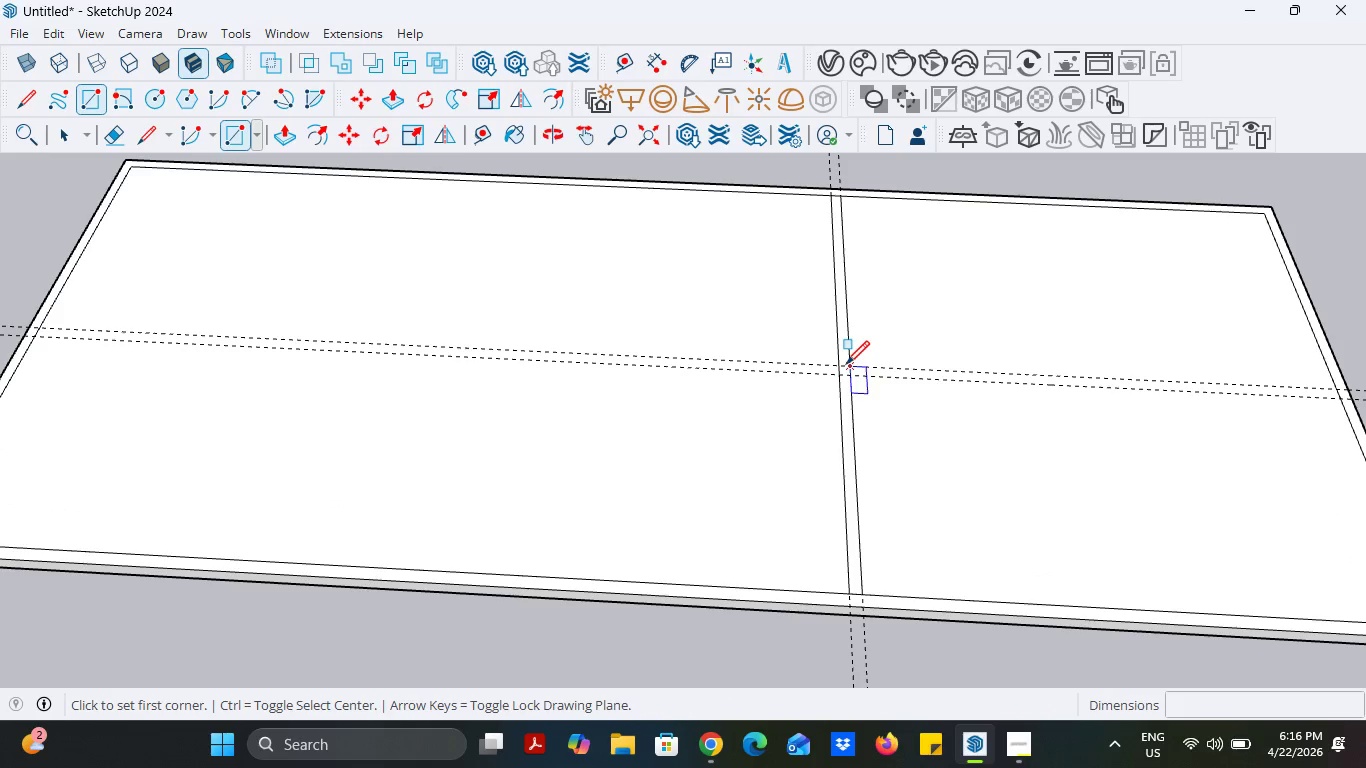 
left_click([846, 364])
 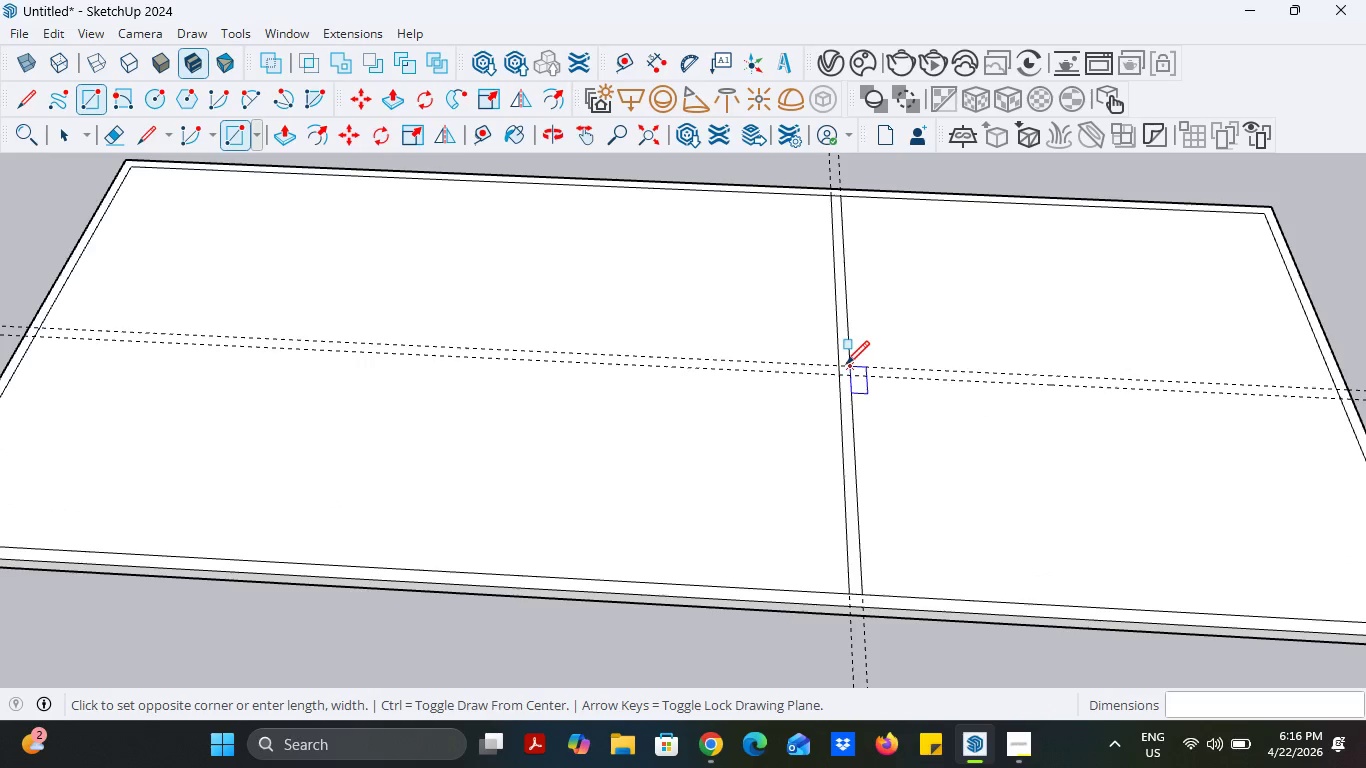 
scroll: coordinate [1162, 391], scroll_direction: down, amount: 1.0
 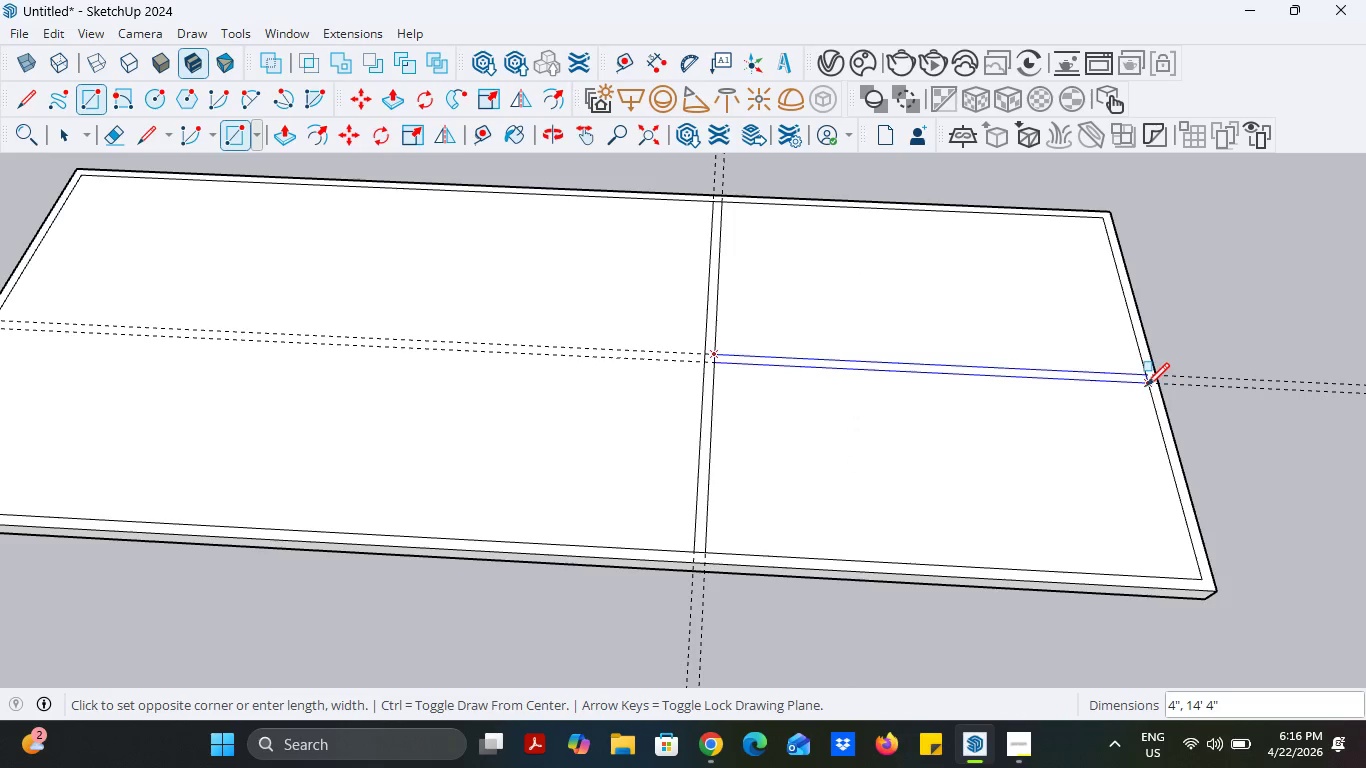 
left_click([1146, 386])
 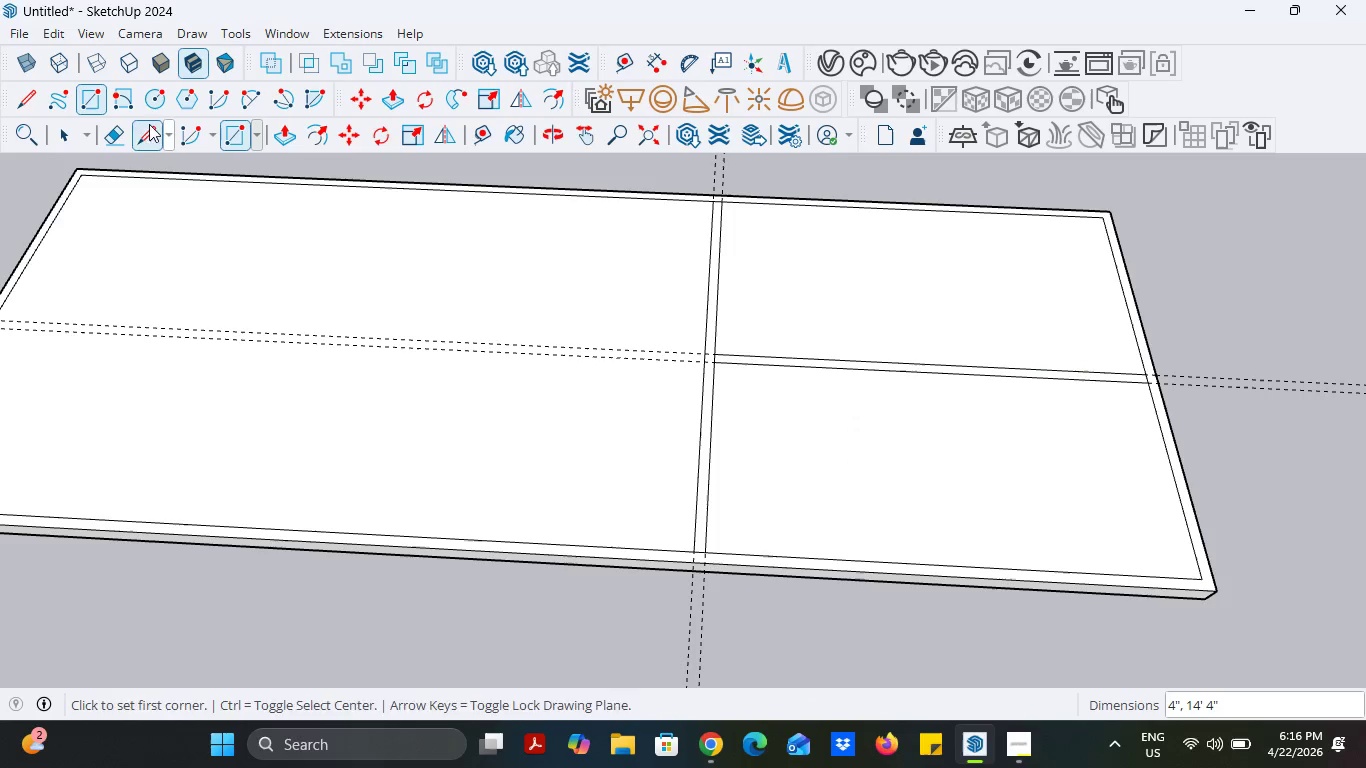 
left_click([115, 139])
 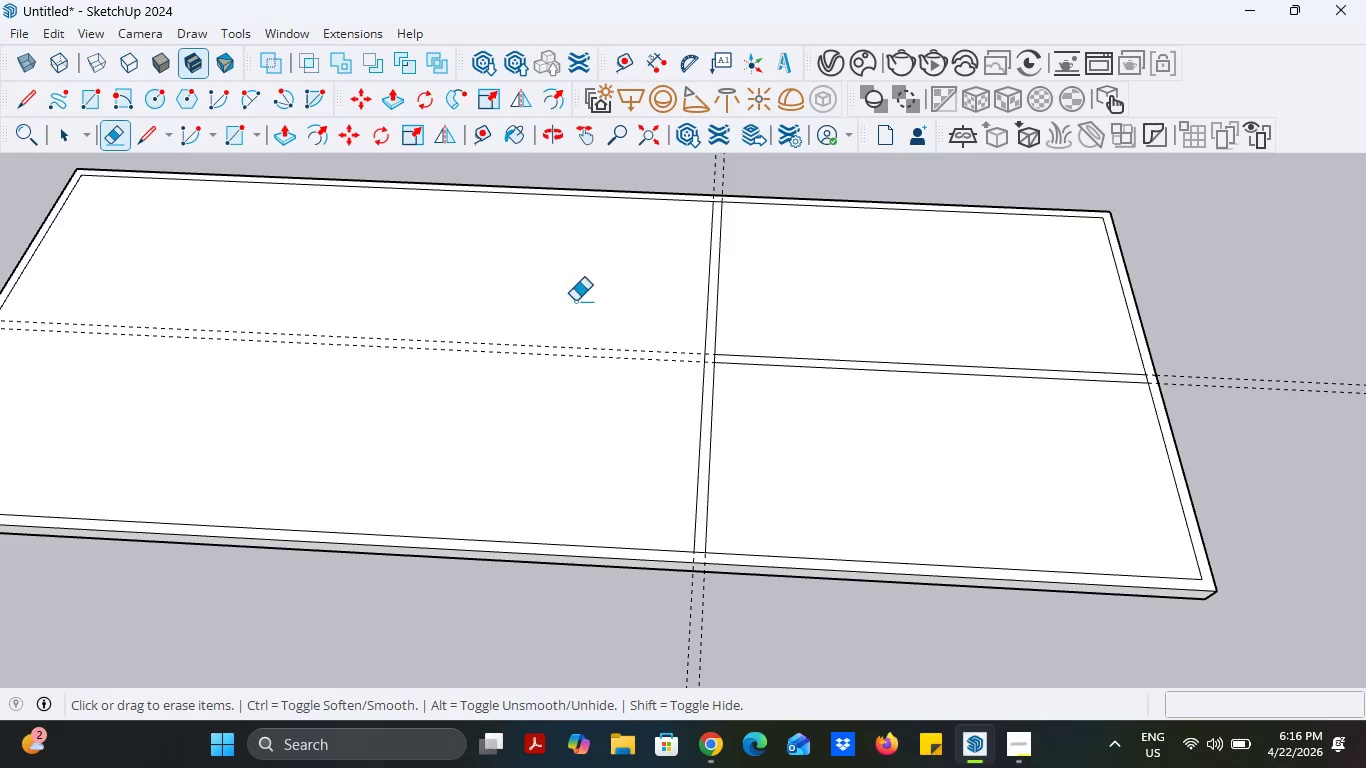 
scroll: coordinate [778, 341], scroll_direction: down, amount: 3.0
 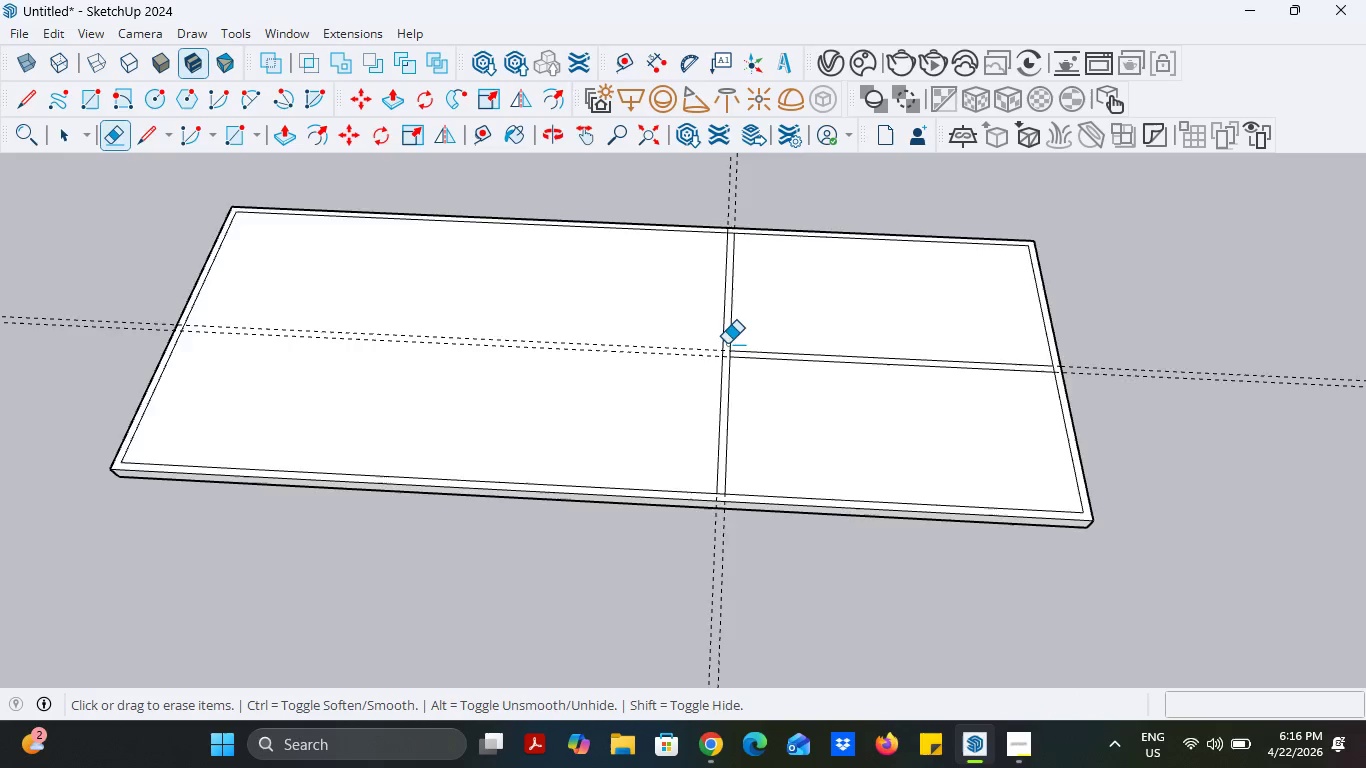 
scroll: coordinate [727, 340], scroll_direction: up, amount: 9.0
 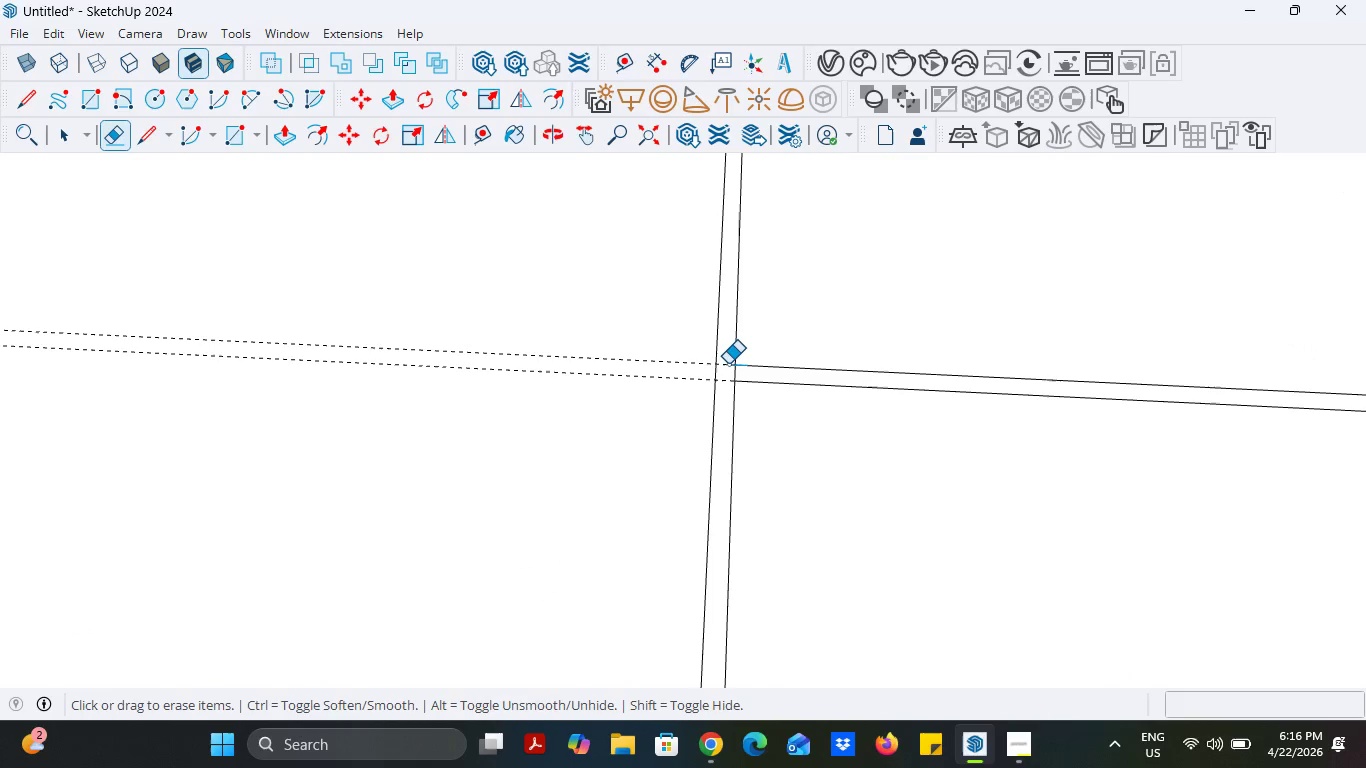 
left_click_drag(start_coordinate=[728, 362], to_coordinate=[729, 385])
 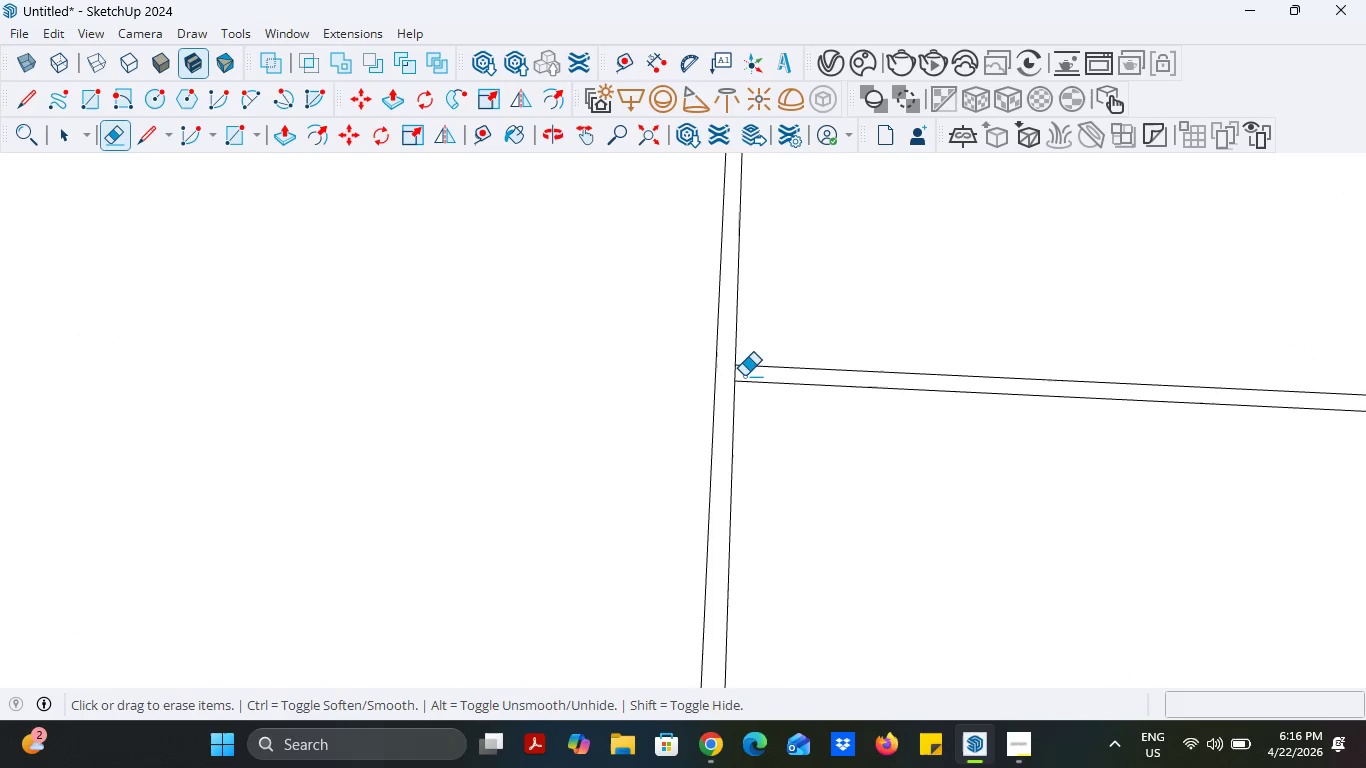 
left_click_drag(start_coordinate=[744, 375], to_coordinate=[732, 374])
 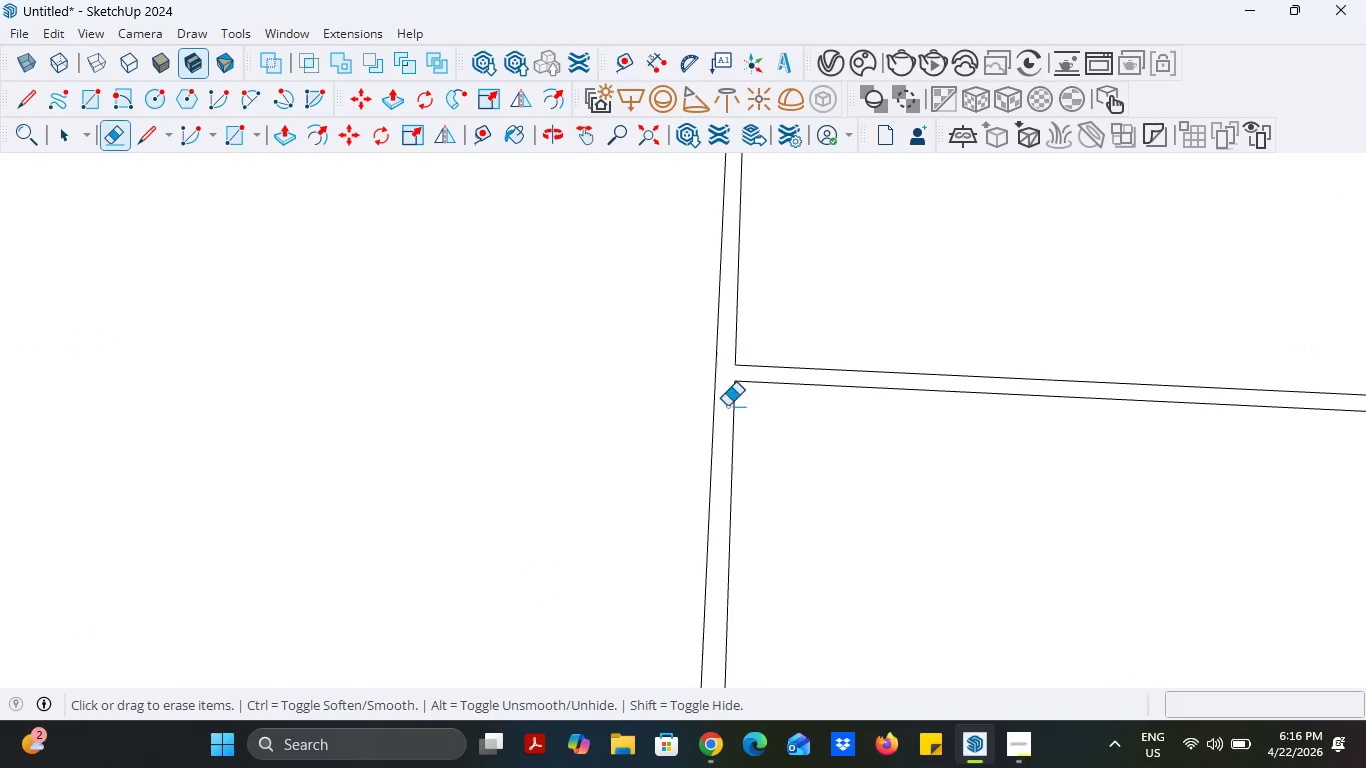 
scroll: coordinate [719, 392], scroll_direction: down, amount: 7.0
 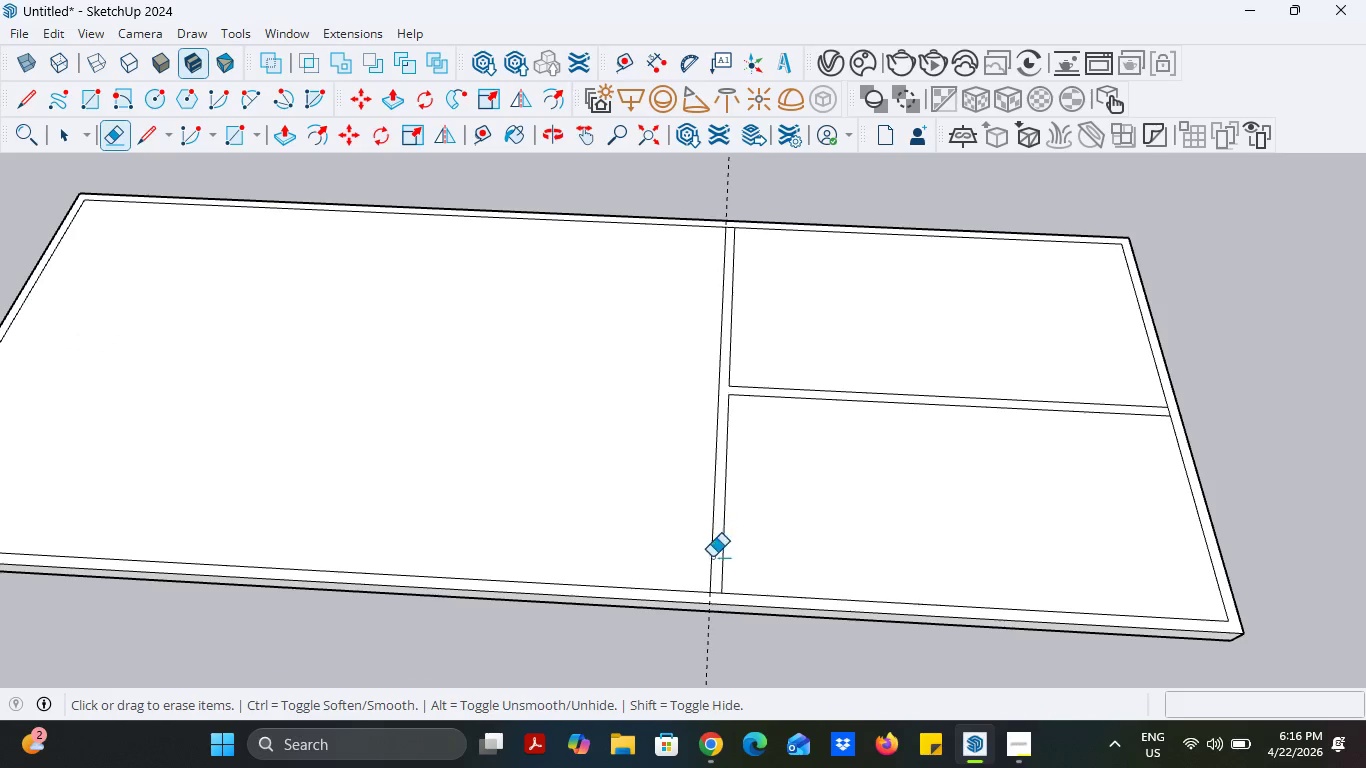 
scroll: coordinate [733, 586], scroll_direction: up, amount: 6.0
 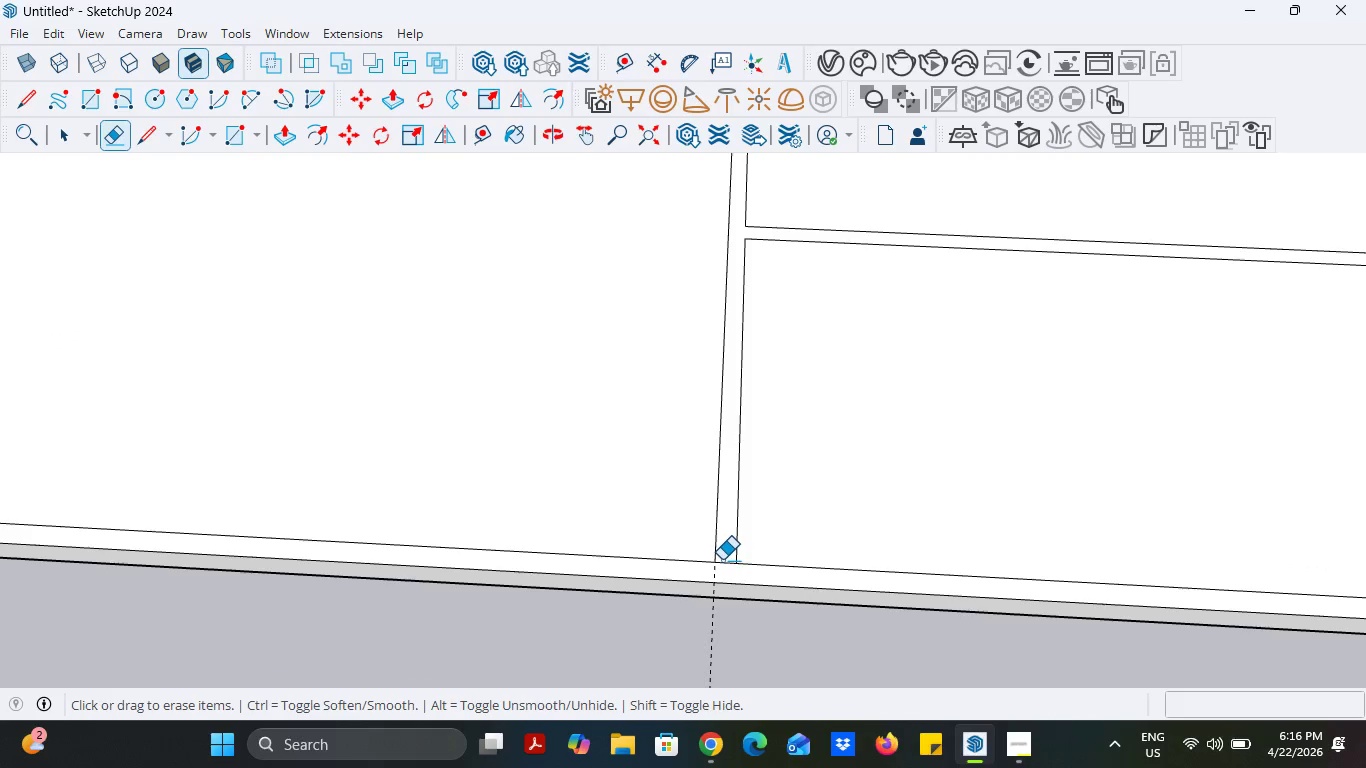 
left_click_drag(start_coordinate=[722, 559], to_coordinate=[723, 569])
 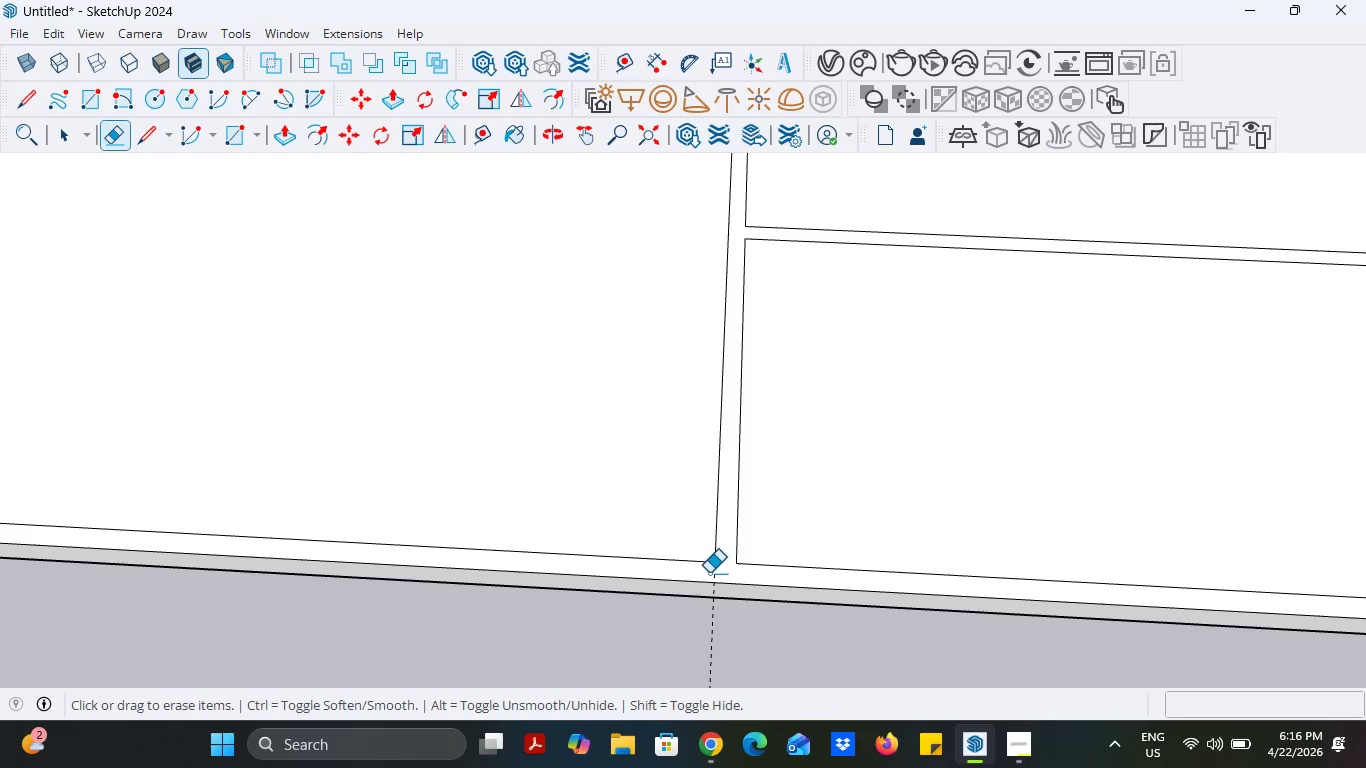 
left_click_drag(start_coordinate=[709, 573], to_coordinate=[718, 573])
 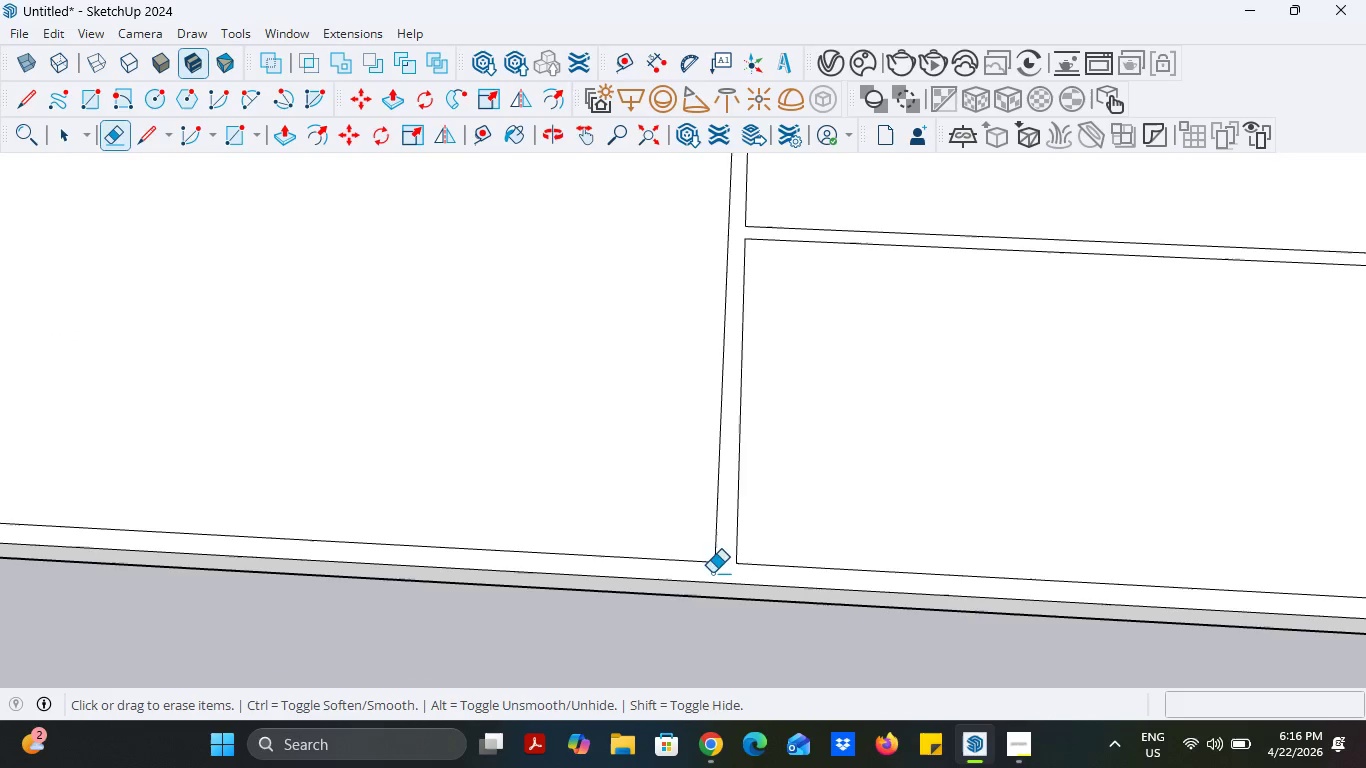 
scroll: coordinate [693, 580], scroll_direction: down, amount: 7.0
 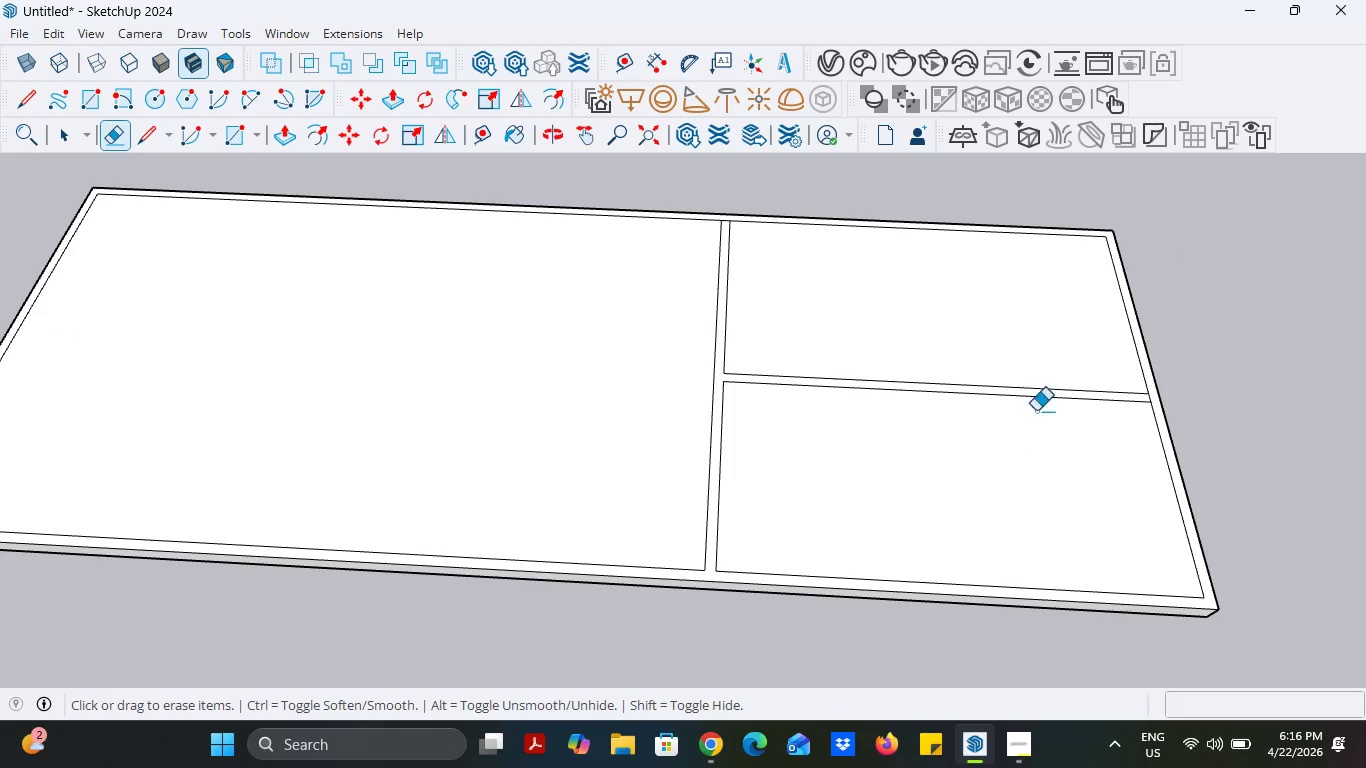 
scroll: coordinate [1164, 392], scroll_direction: up, amount: 7.0
 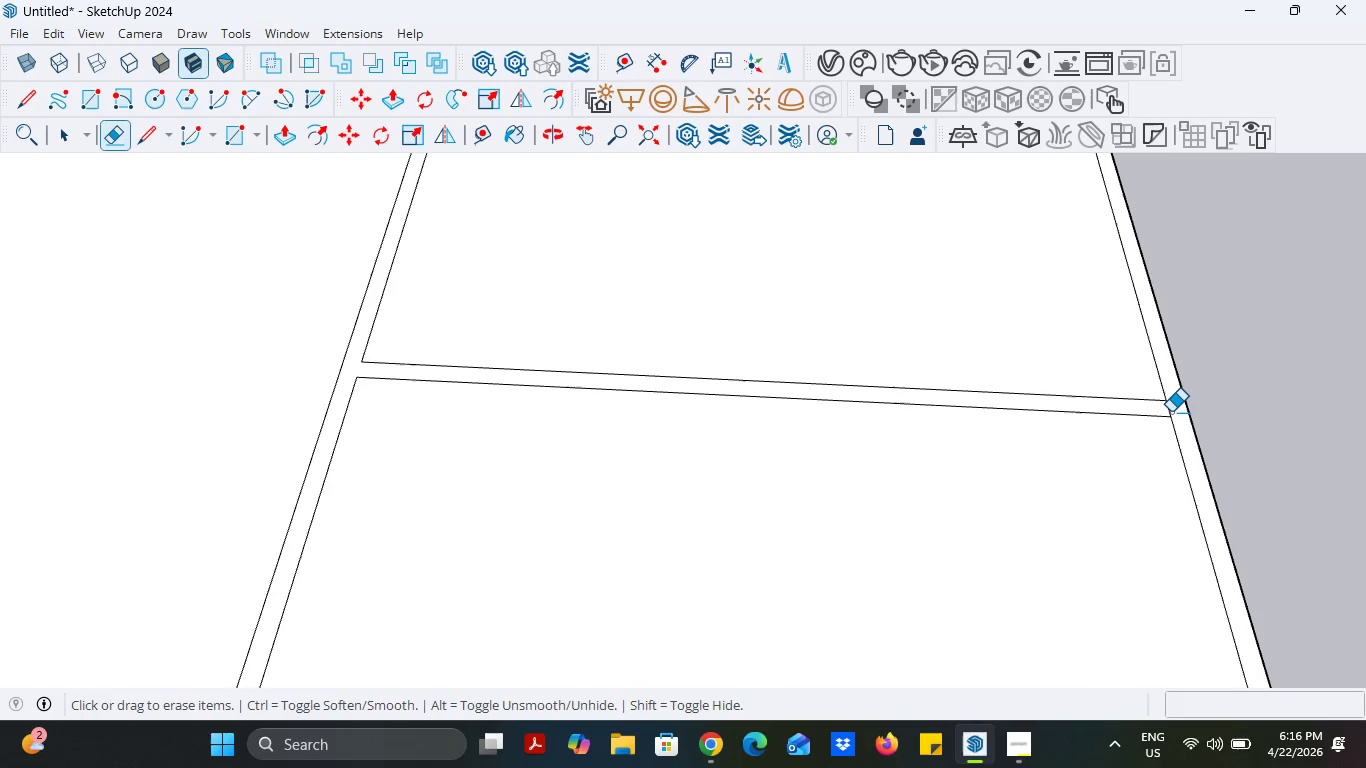 
left_click_drag(start_coordinate=[1171, 411], to_coordinate=[1159, 409])
 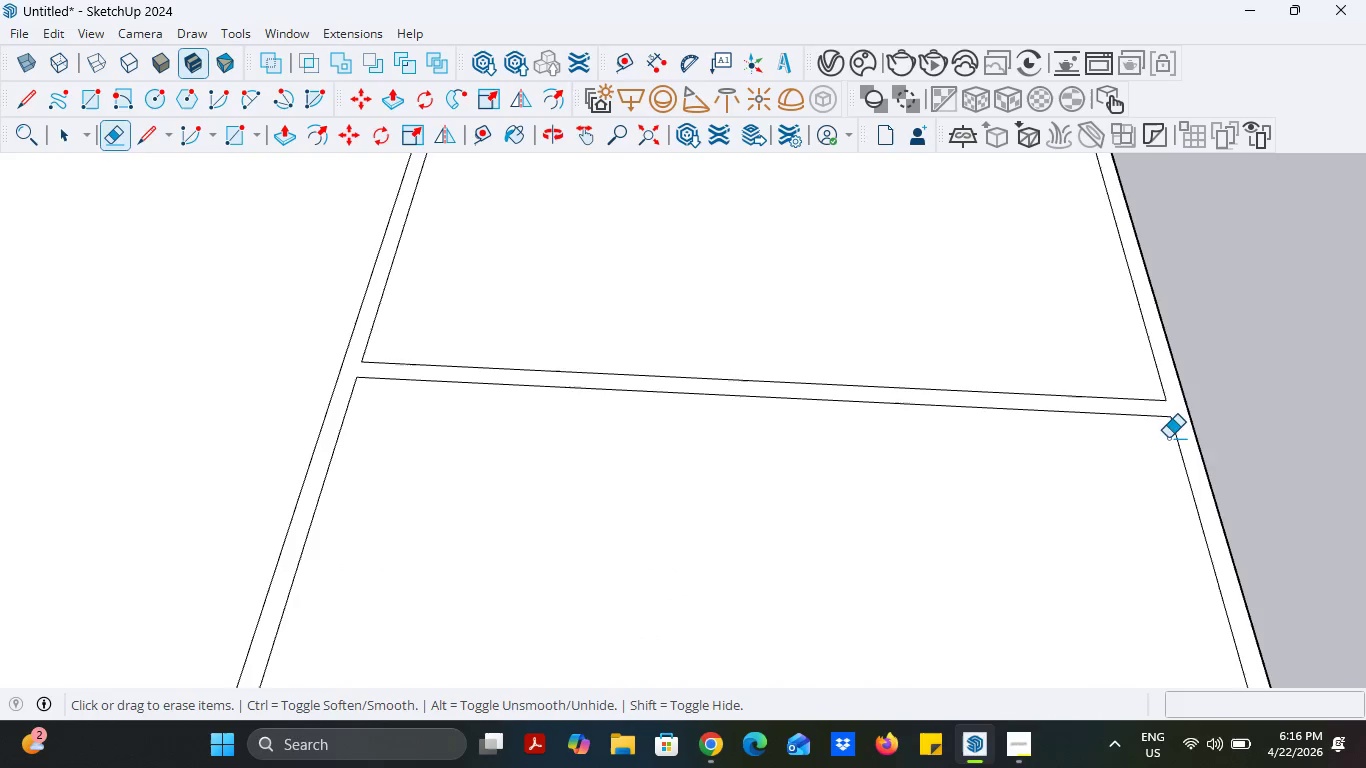 
scroll: coordinate [1128, 560], scroll_direction: down, amount: 7.0
 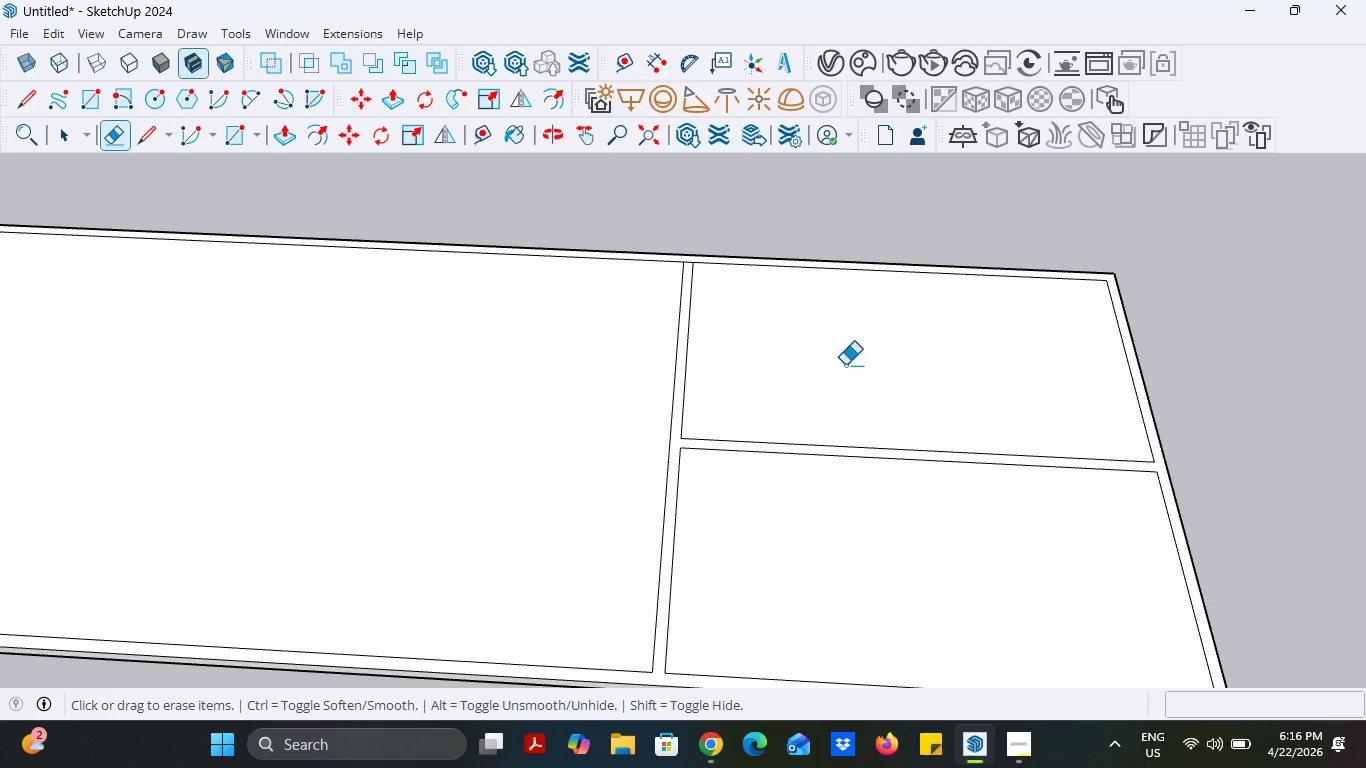 
scroll: coordinate [662, 238], scroll_direction: up, amount: 8.0
 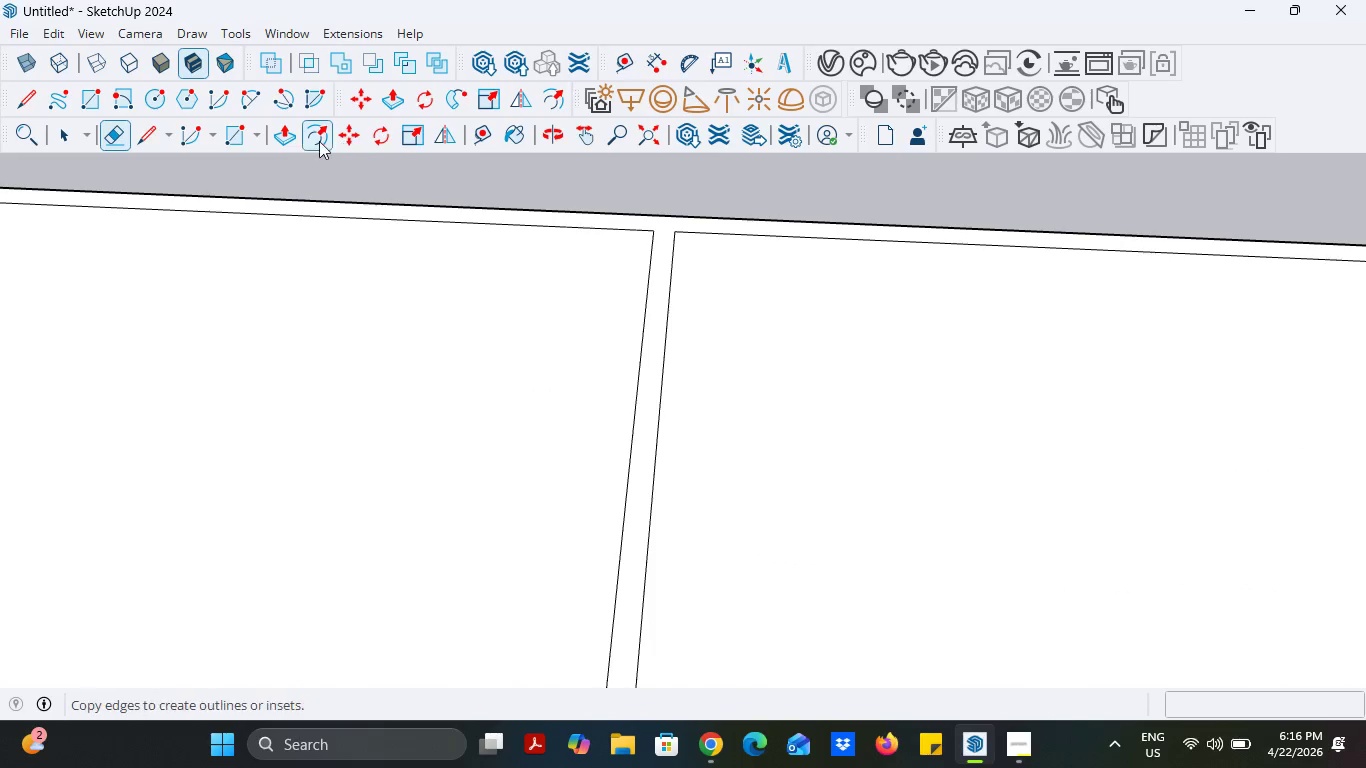 
left_click([287, 132])
 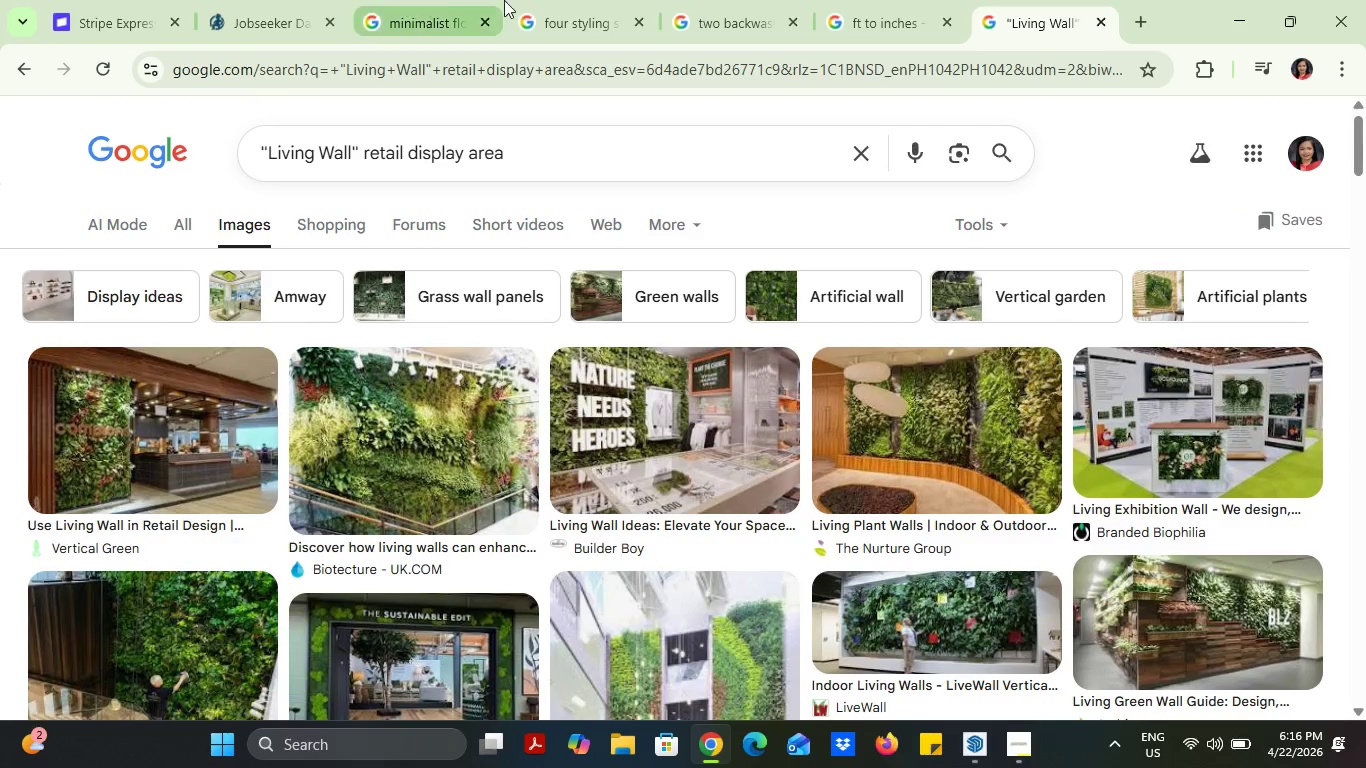 
left_click([653, 0])
 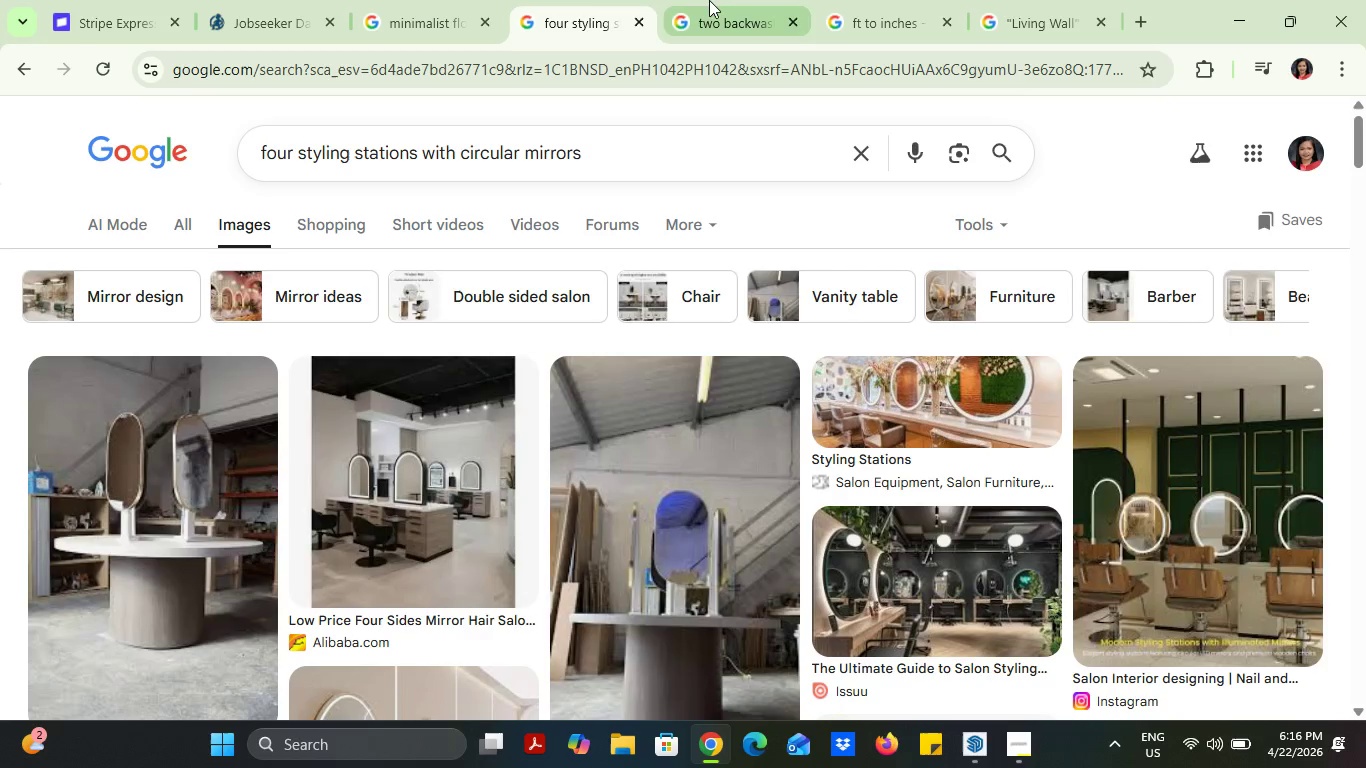 
left_click([711, 0])
 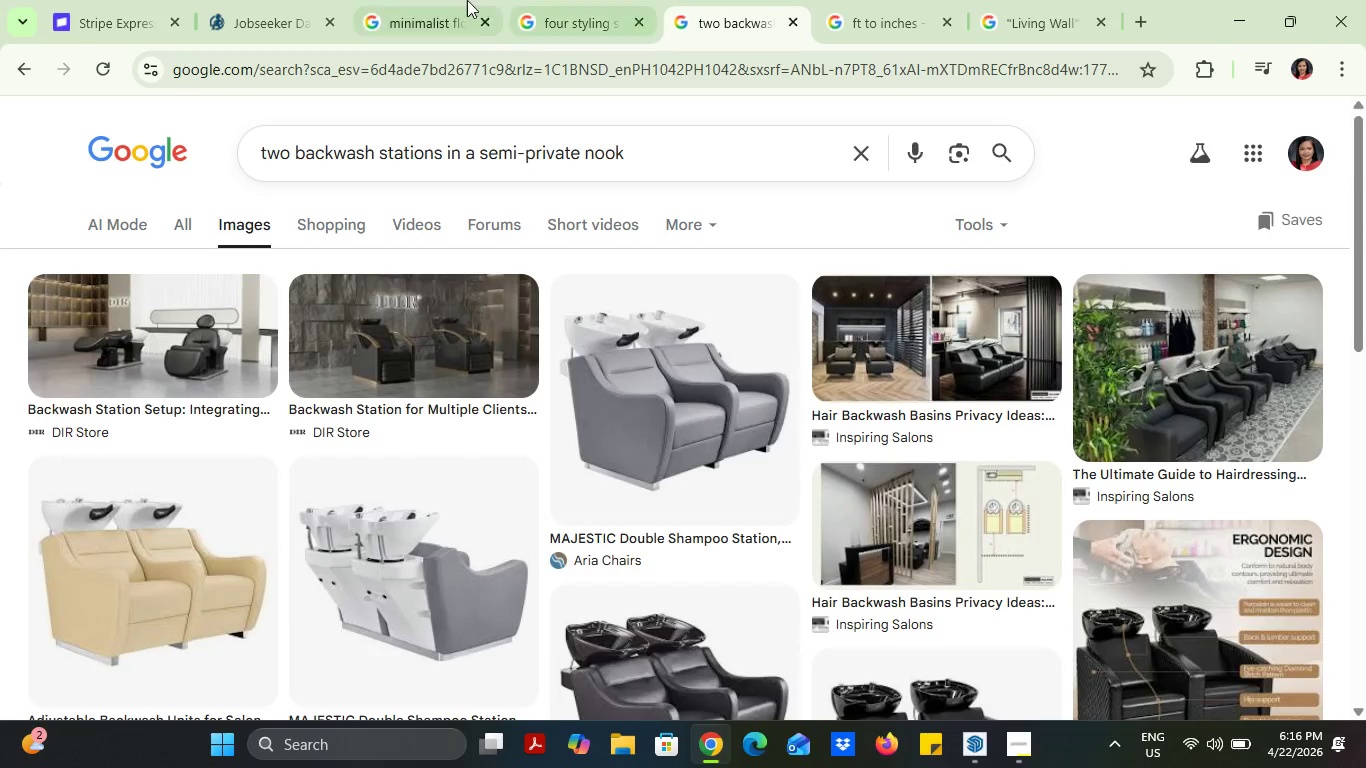 
left_click([439, 0])
 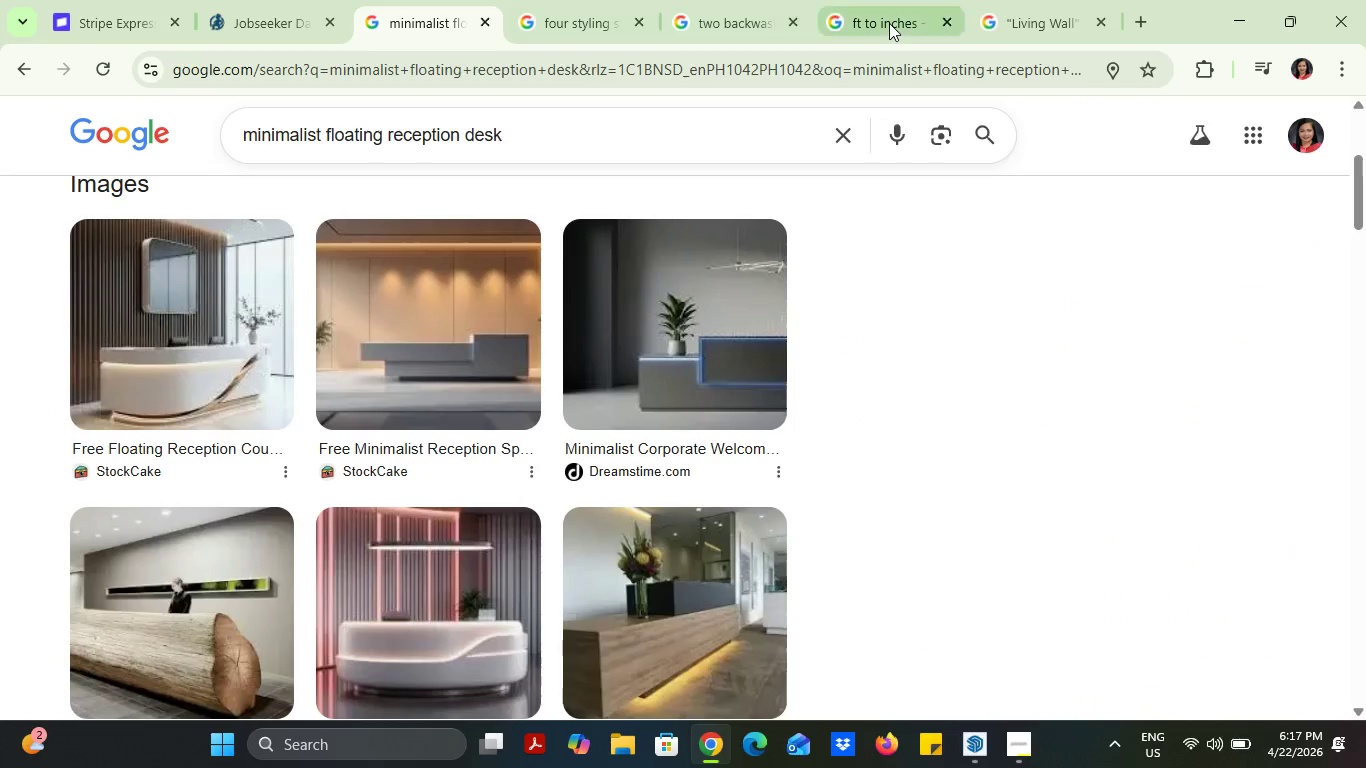 
left_click([889, 23])
 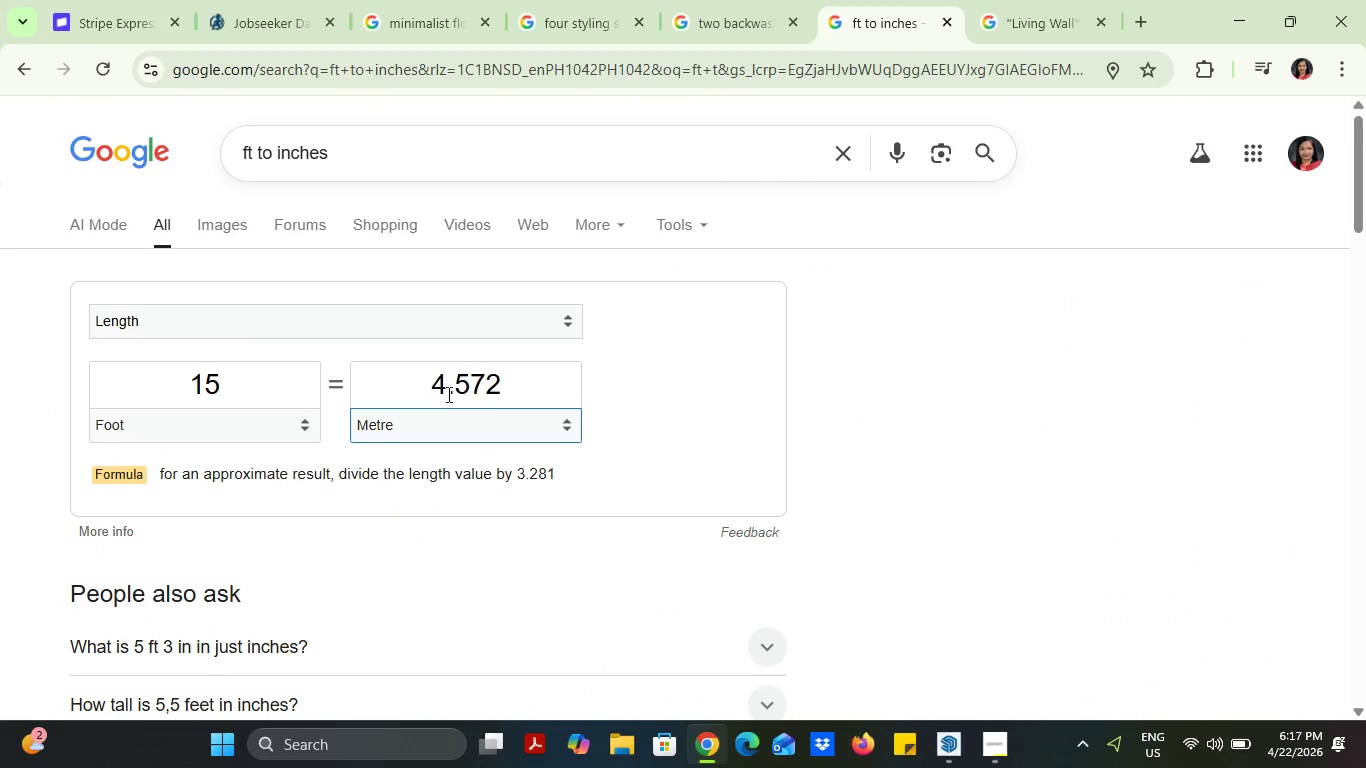 
left_click([430, 434])
 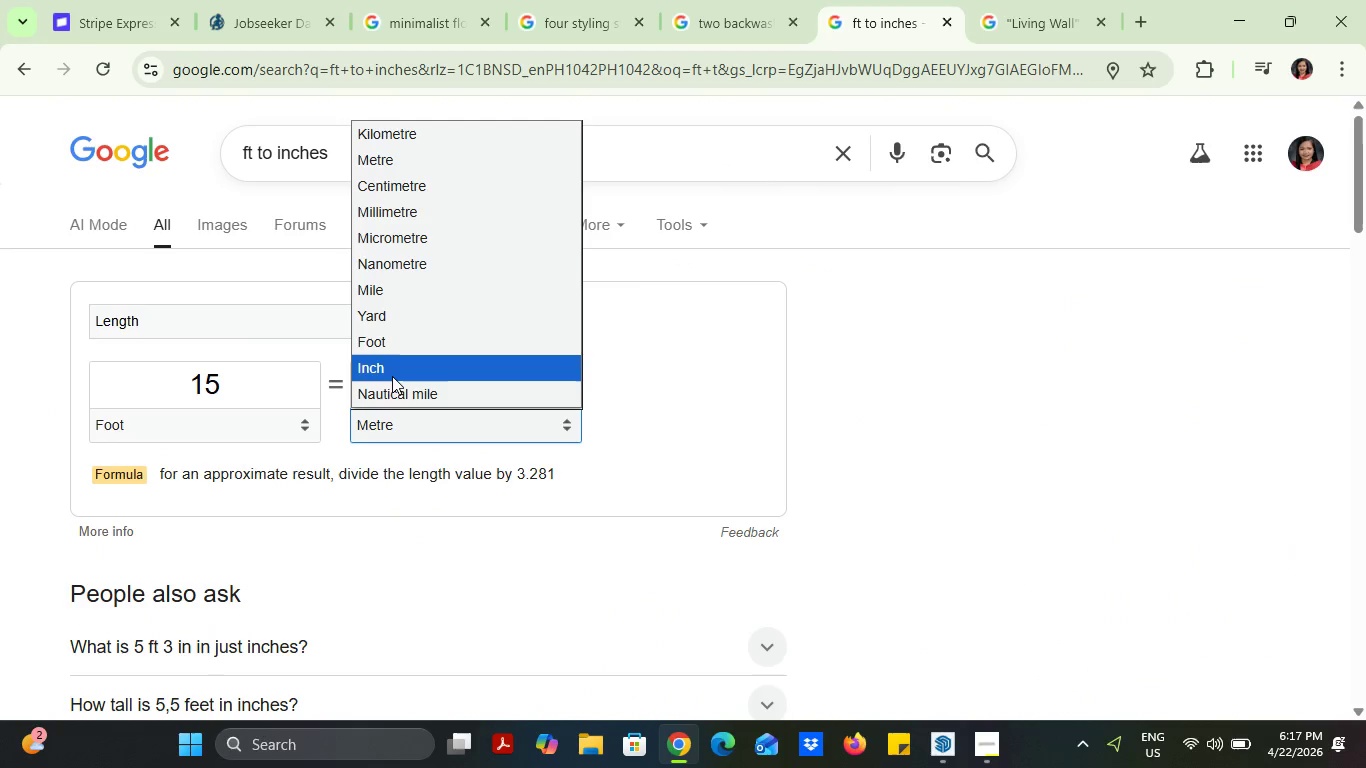 
left_click([392, 372])
 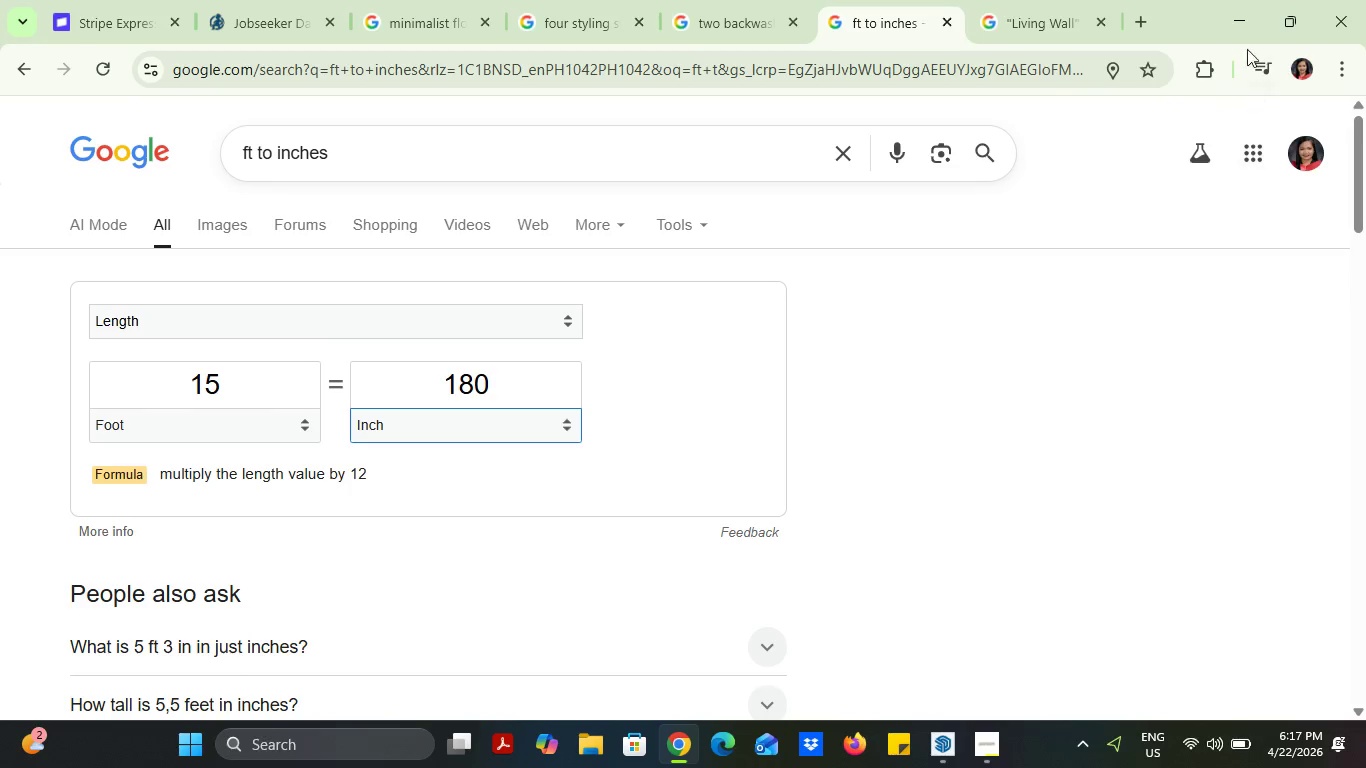 
left_click([1229, 8])
 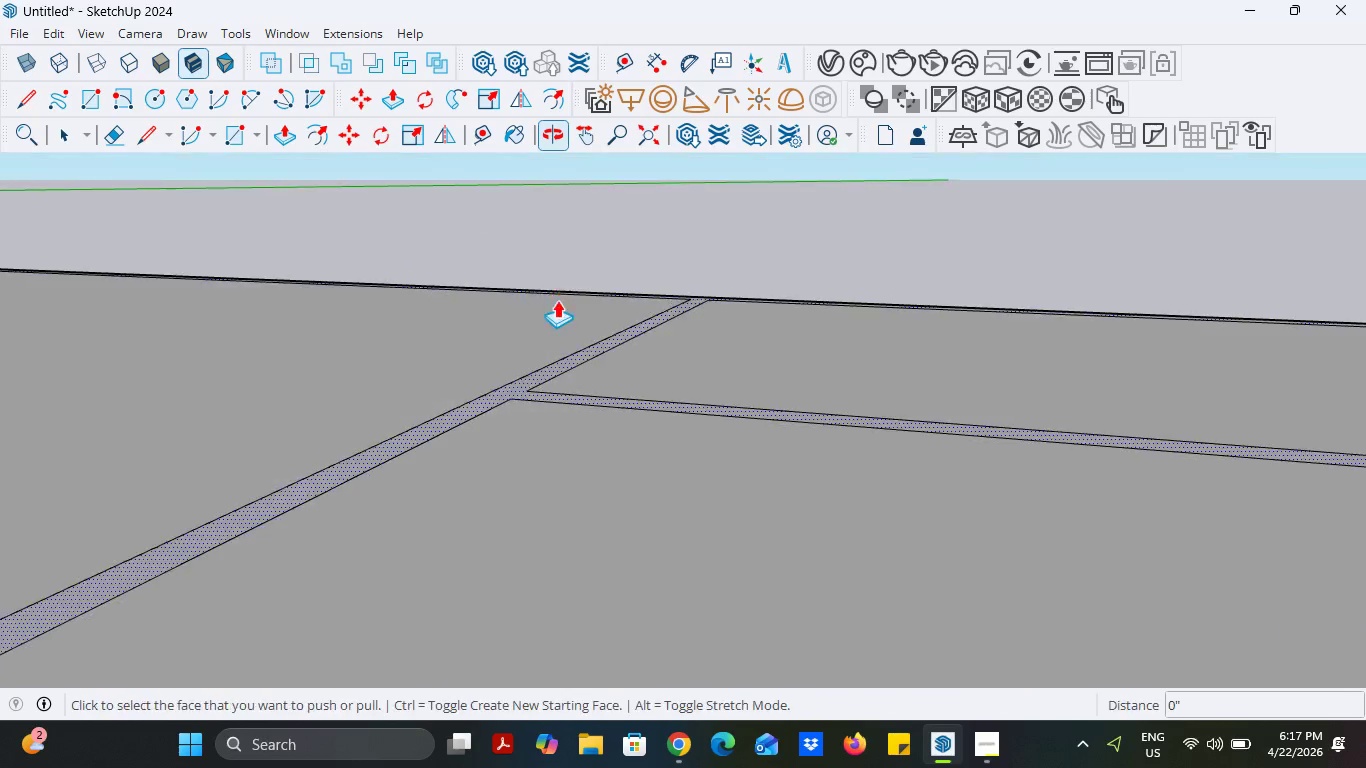 
left_click([534, 378])
 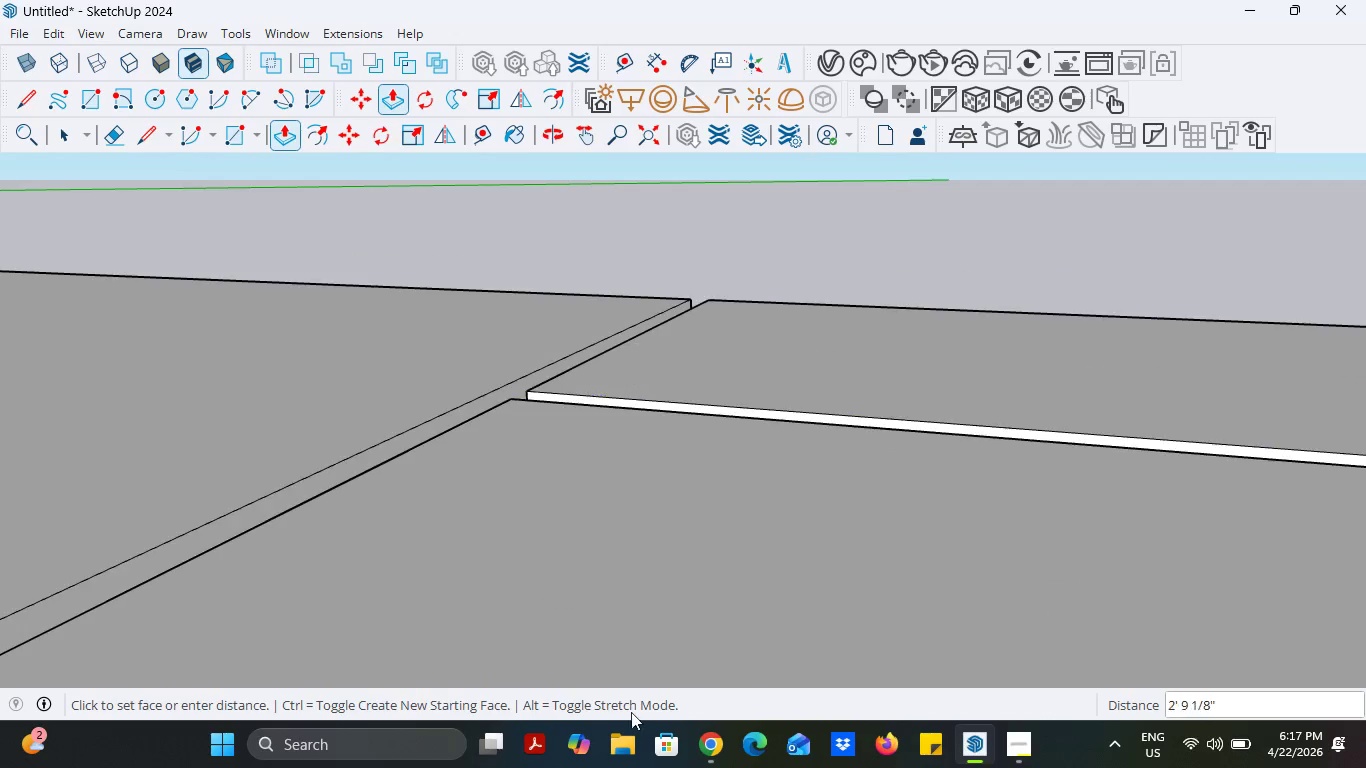 
left_click([703, 751])
 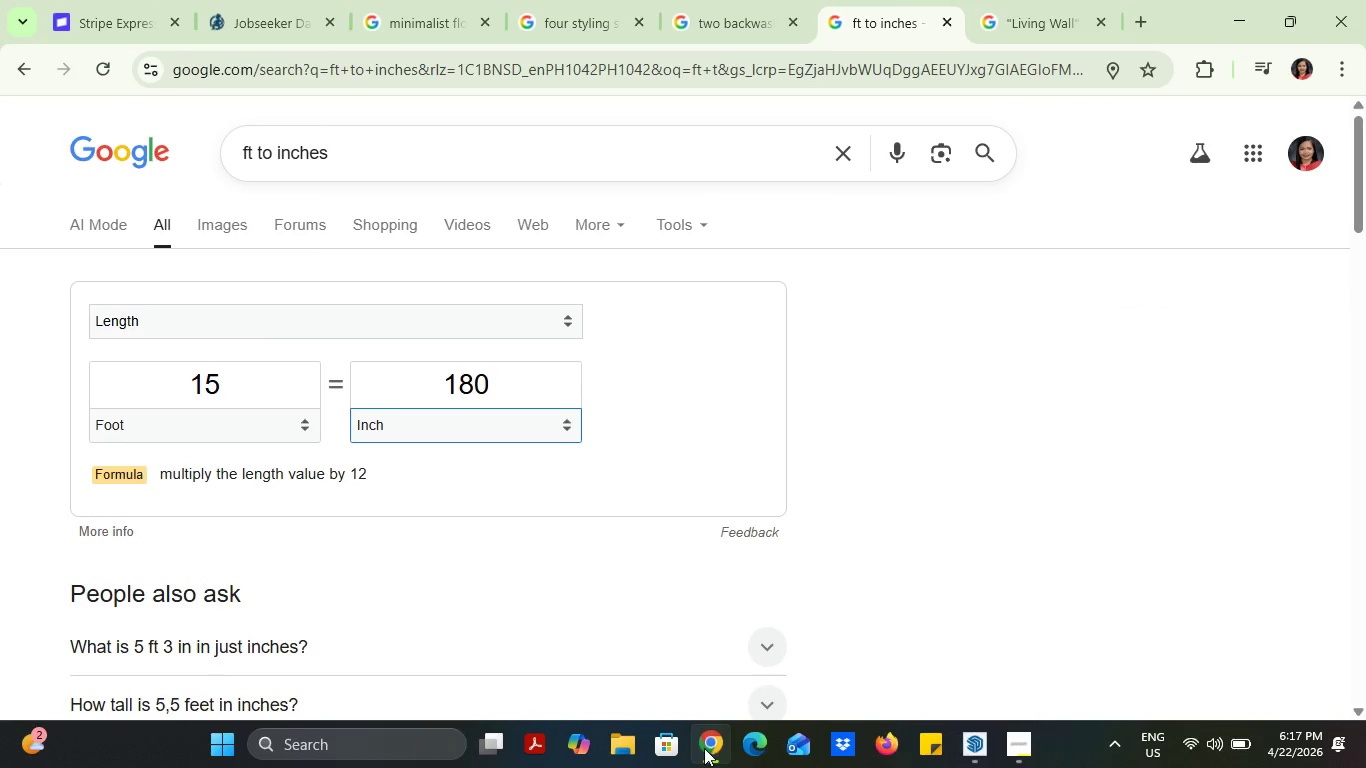 
left_click([704, 748])
 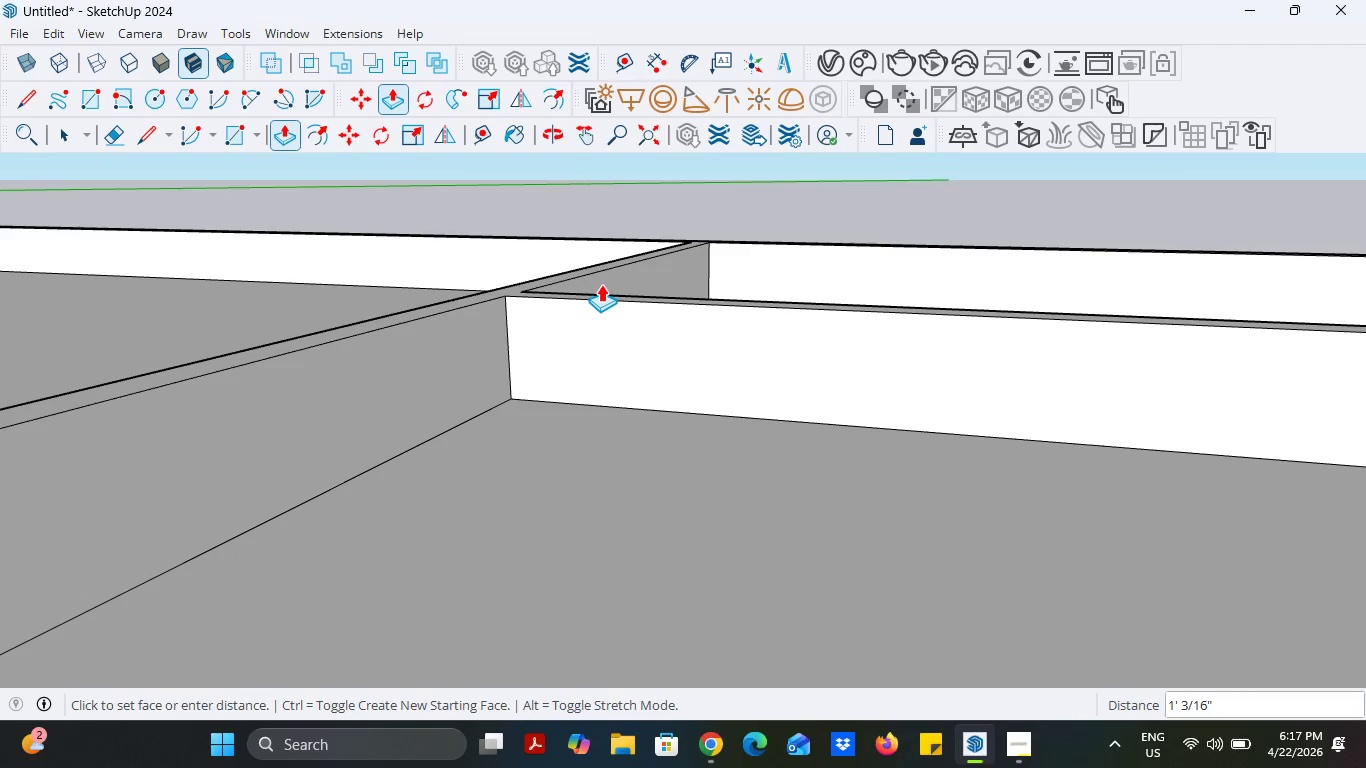 
type(180)
 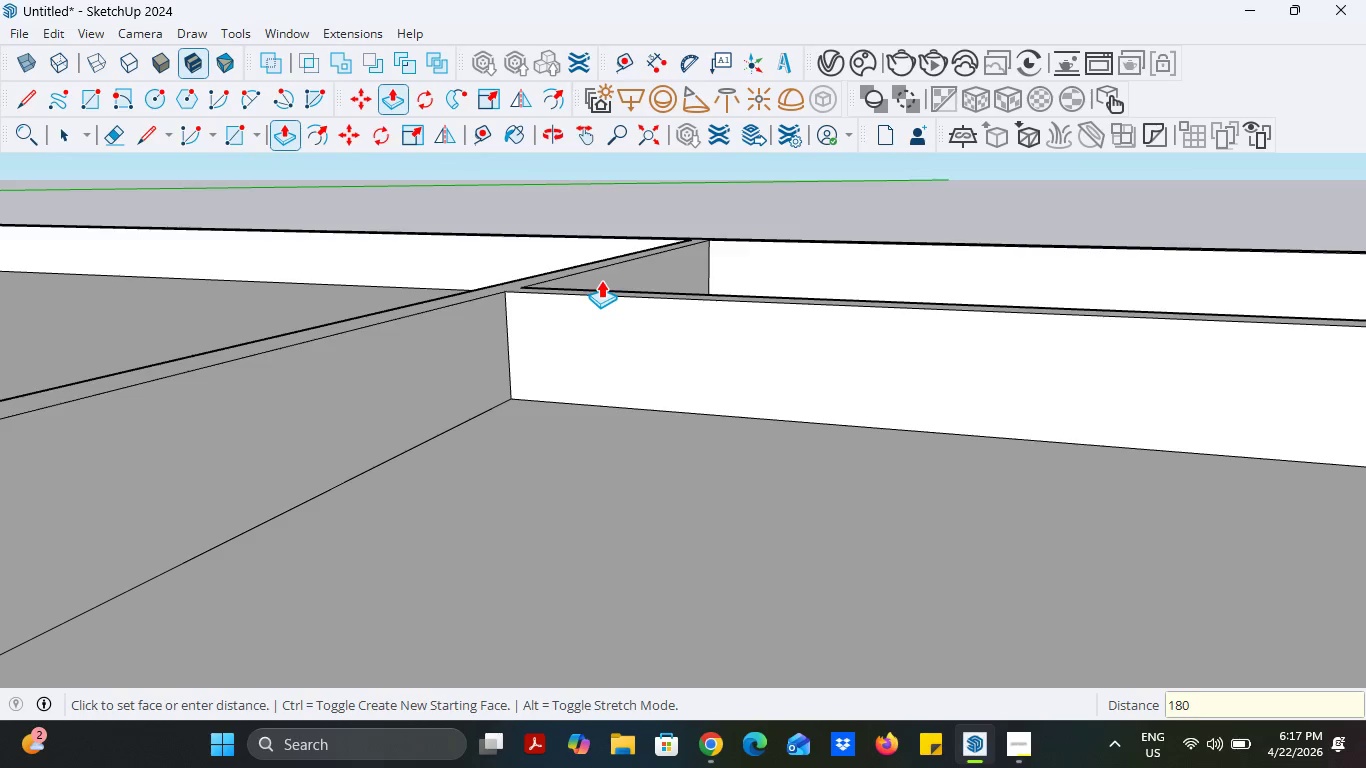 
key(Enter)
 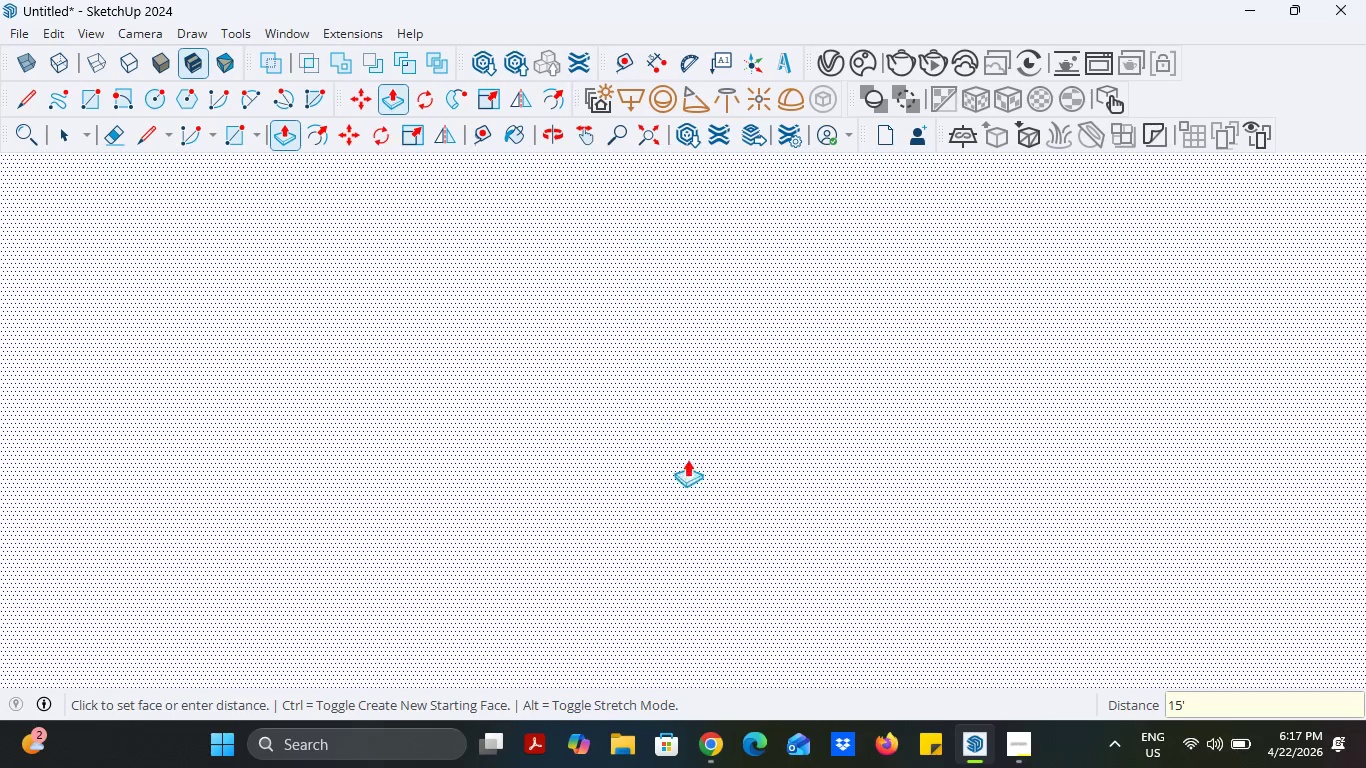 
scroll: coordinate [712, 512], scroll_direction: down, amount: 14.0
 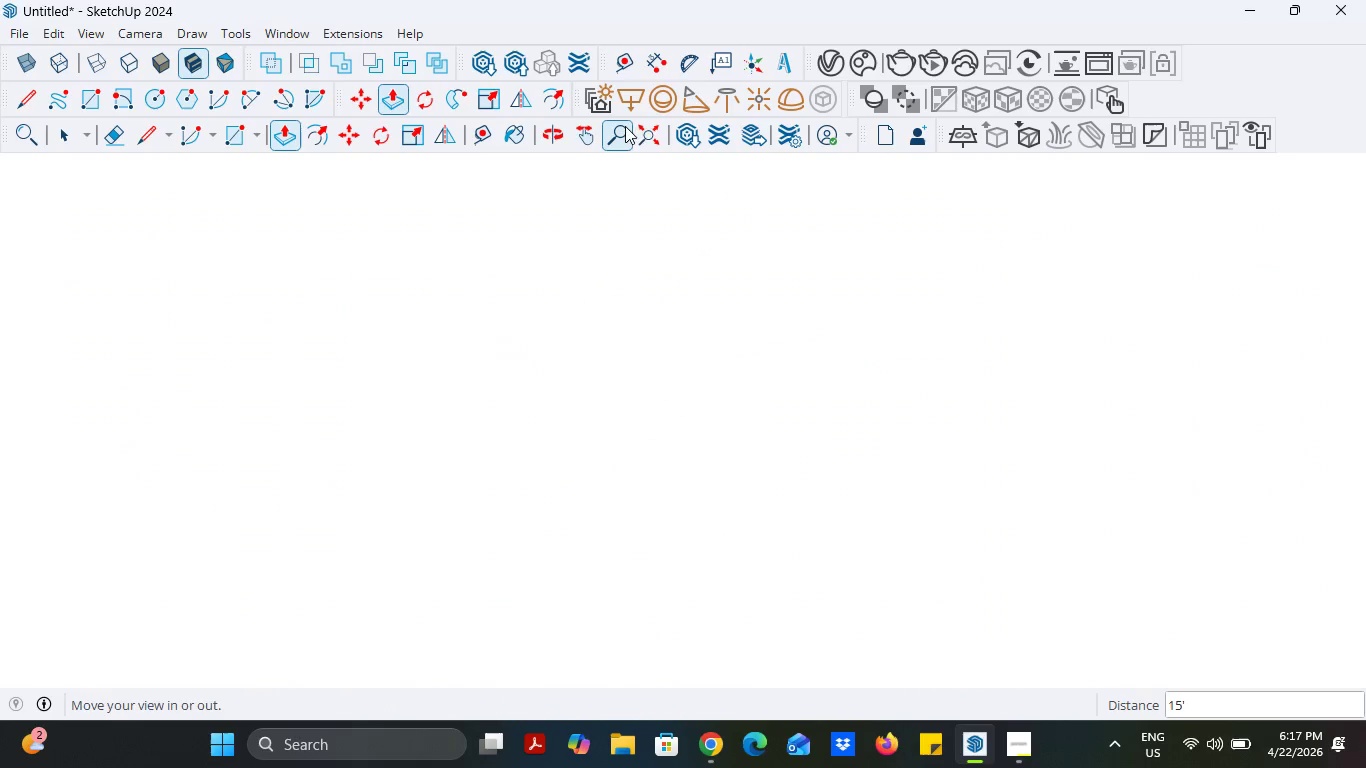 
left_click([647, 131])
 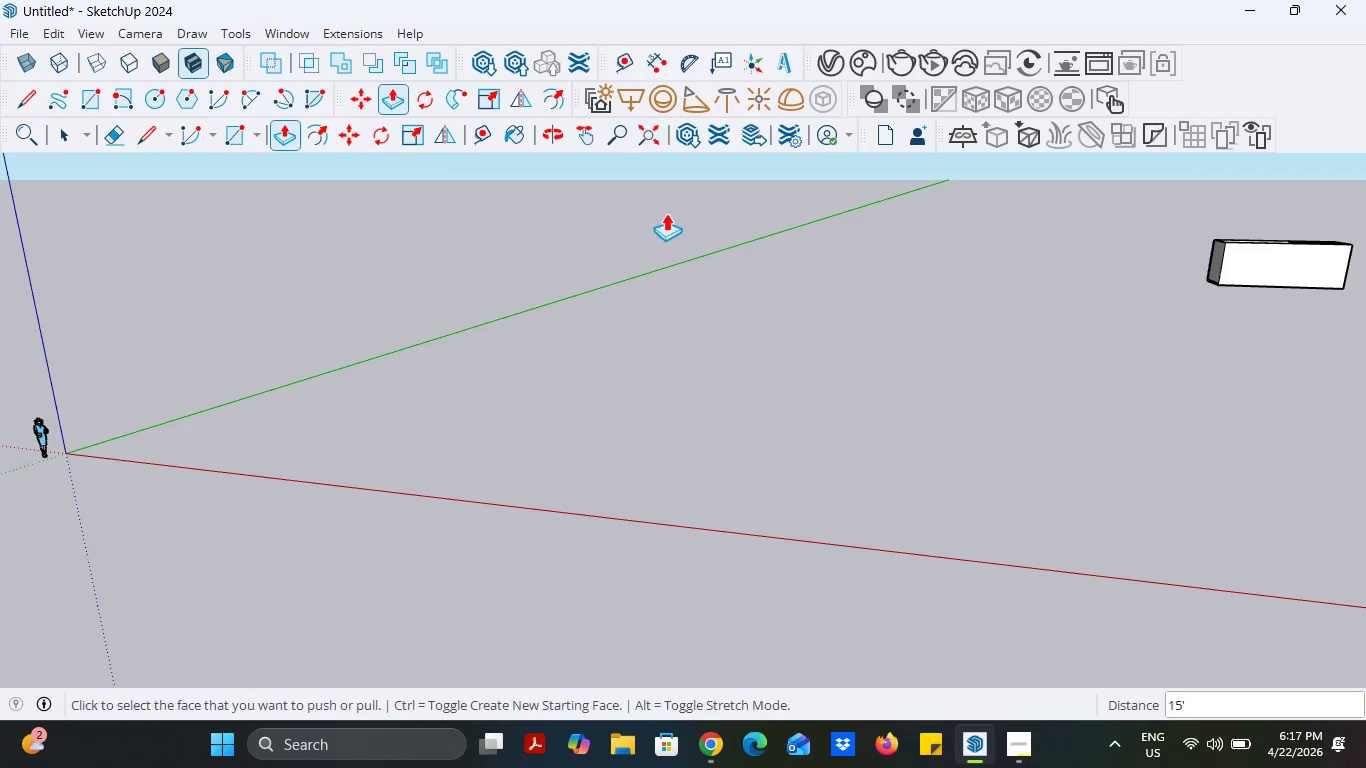 
scroll: coordinate [821, 395], scroll_direction: up, amount: 25.0
 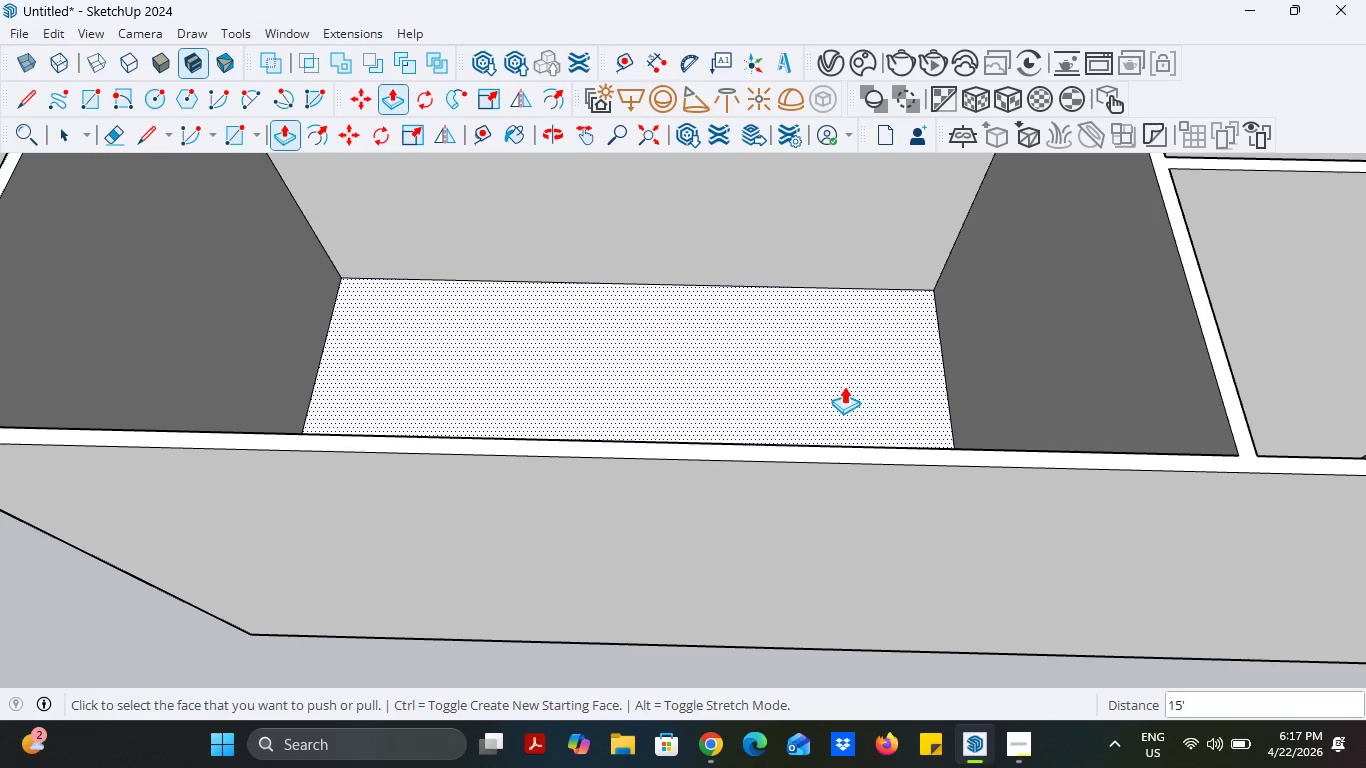 
scroll: coordinate [793, 497], scroll_direction: down, amount: 7.0
 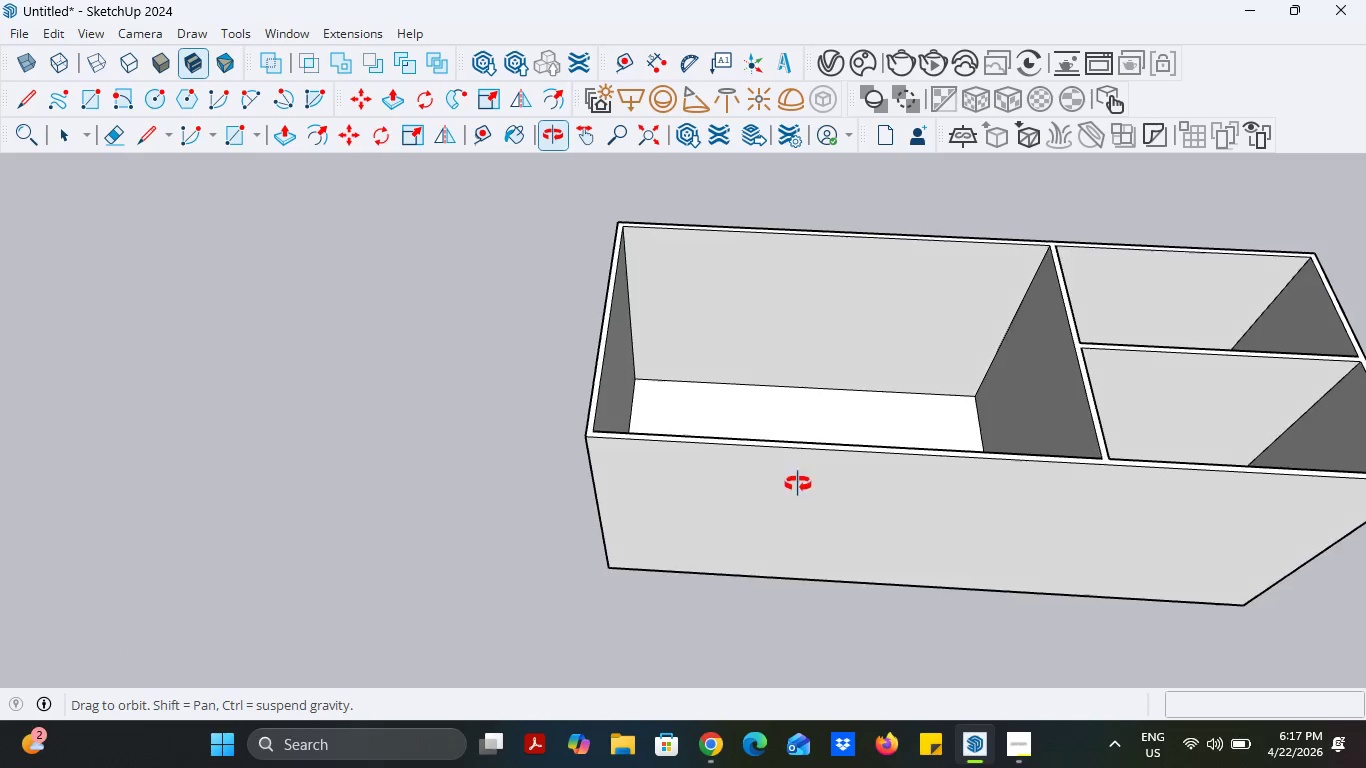 
wait(9.26)
 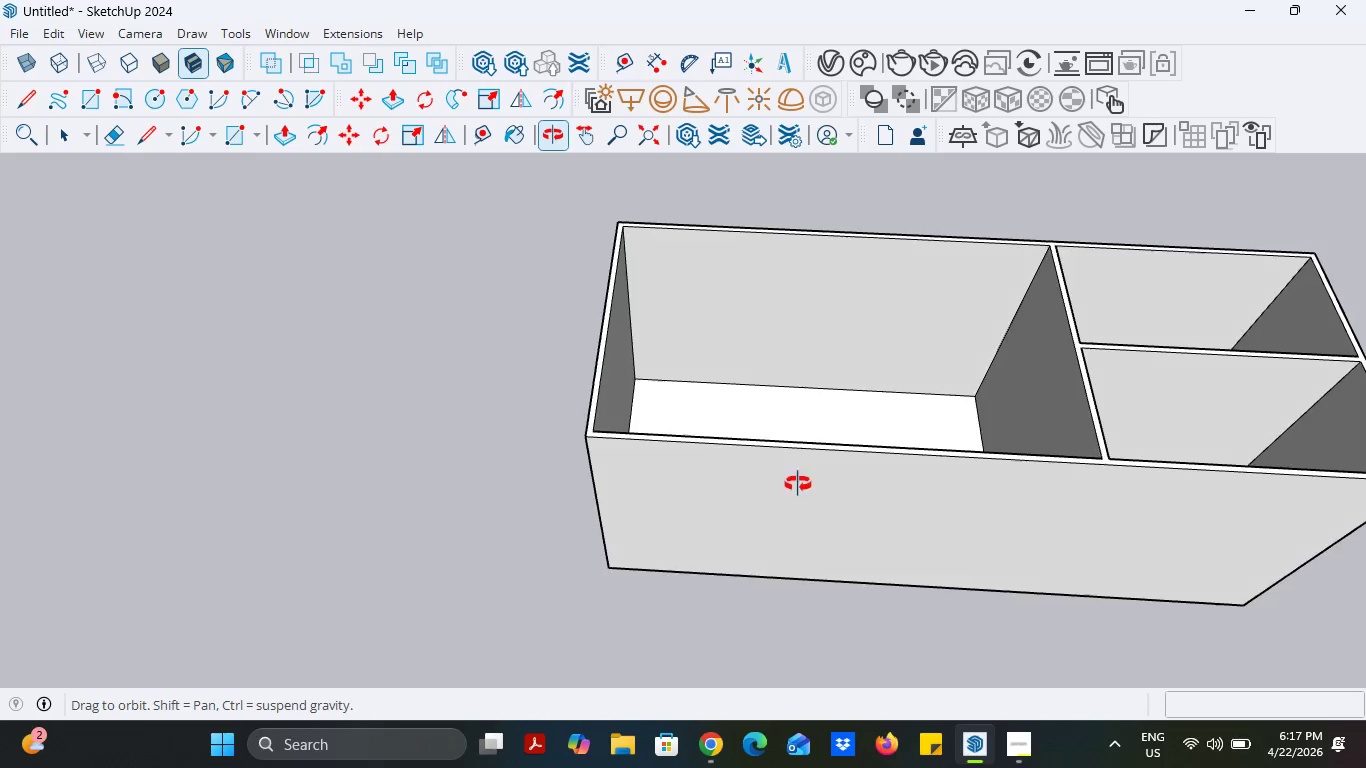 
scroll: coordinate [510, 414], scroll_direction: up, amount: 5.0
 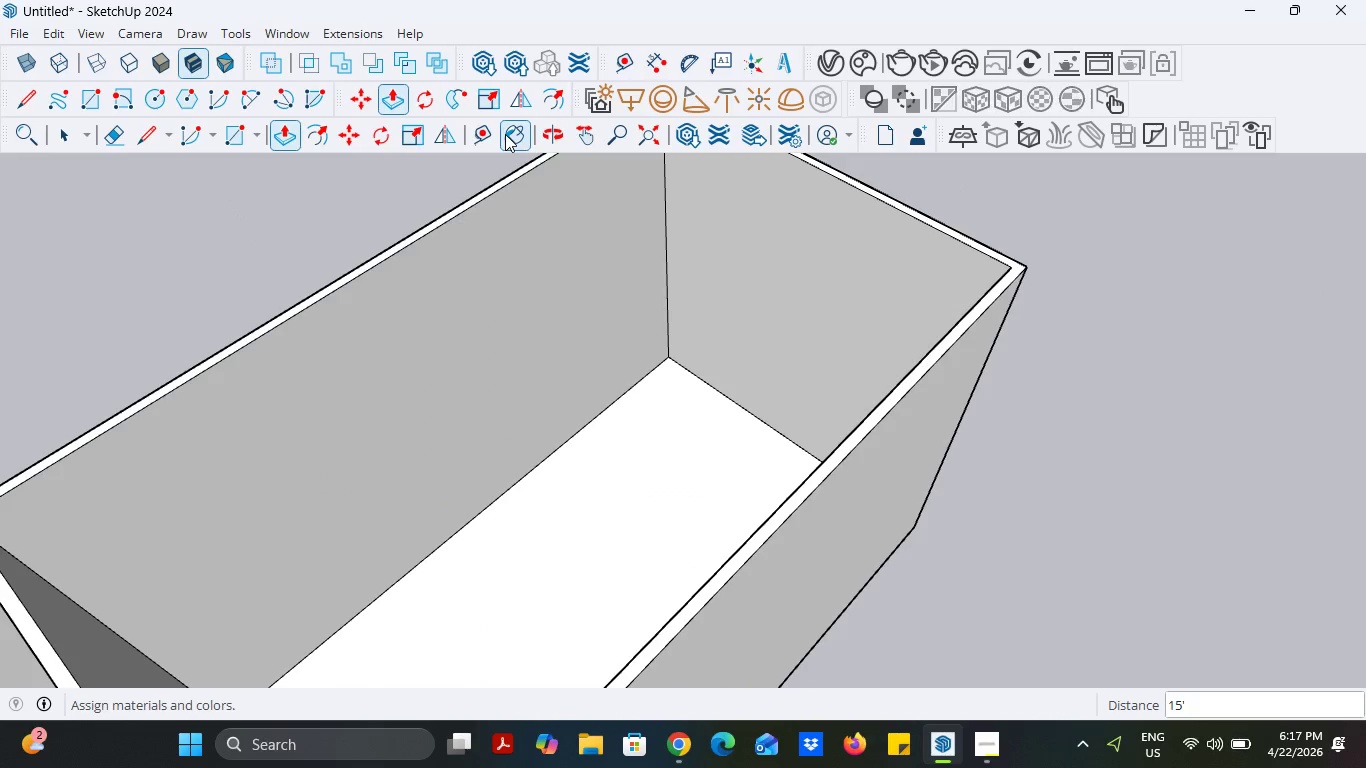 
left_click([491, 133])
 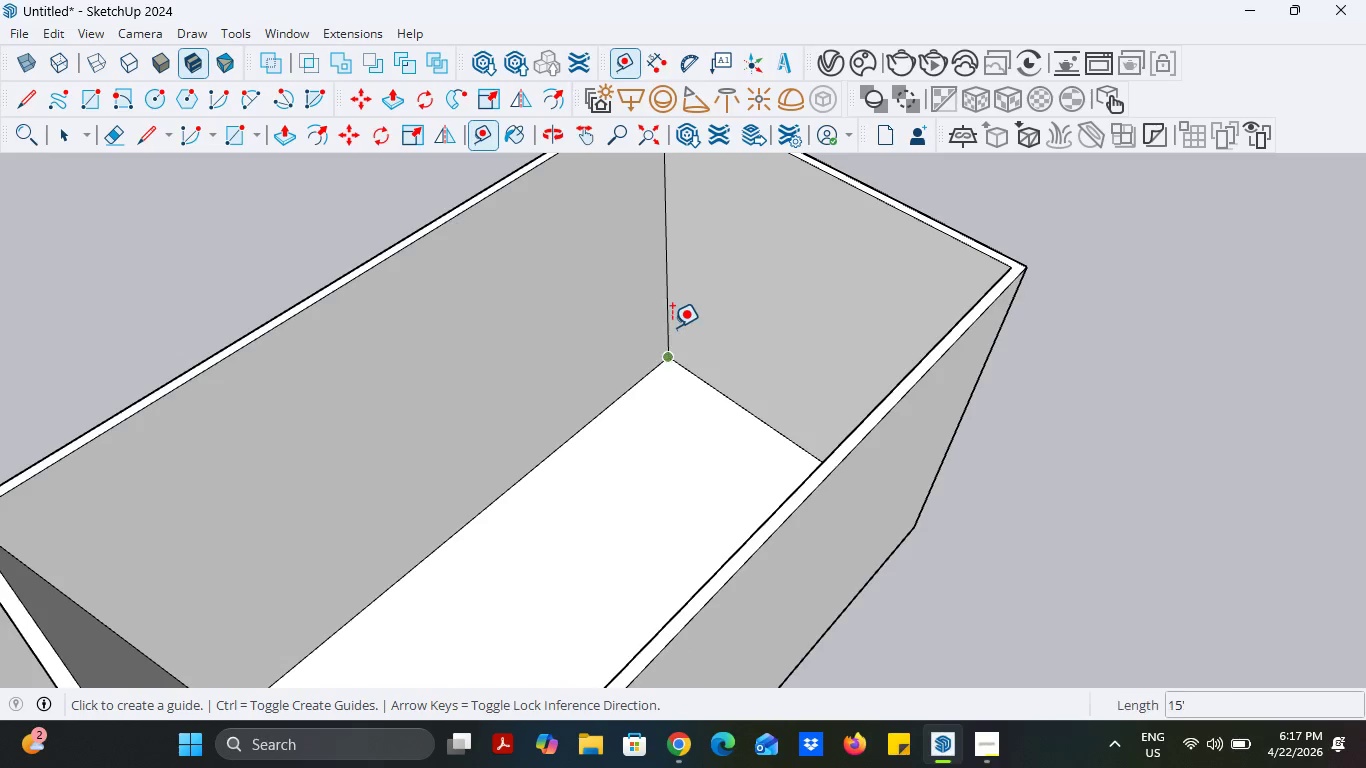 
left_click([666, 309])
 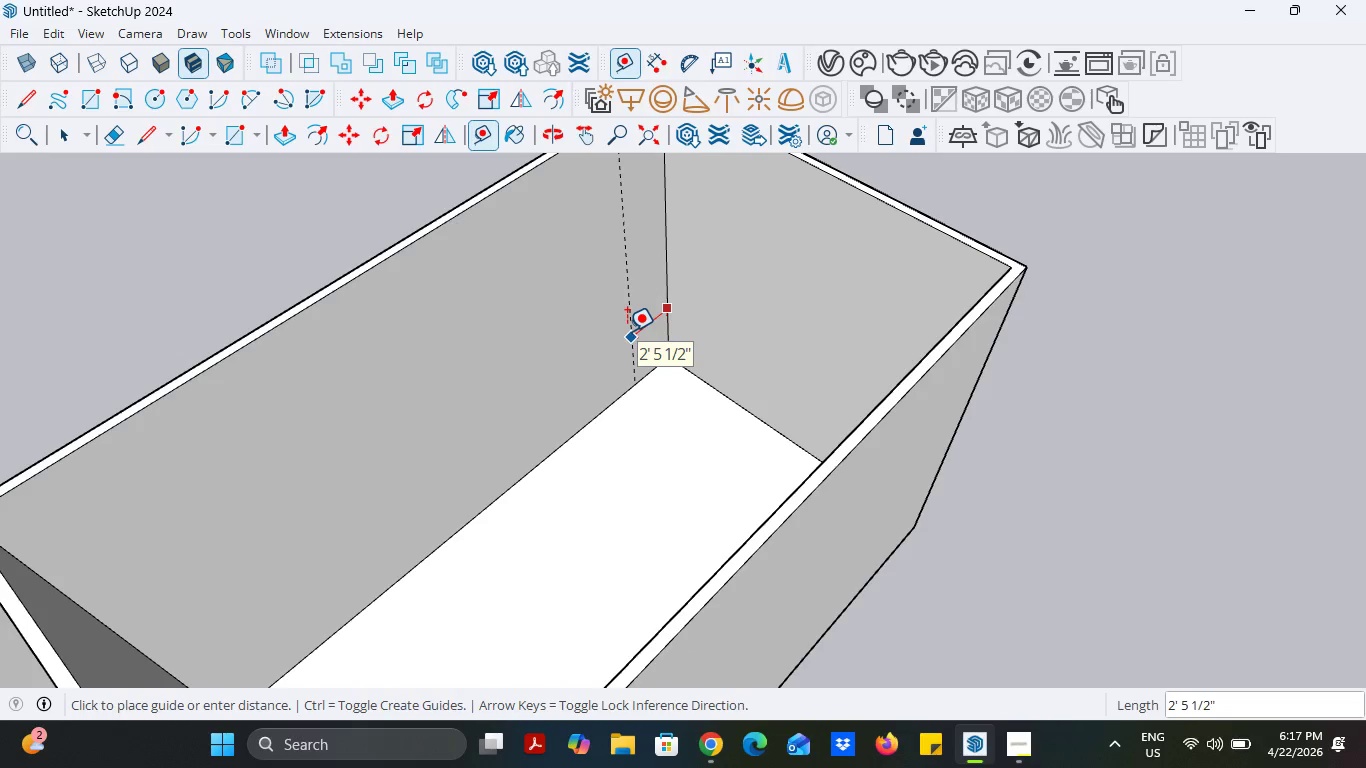 
key(8)
 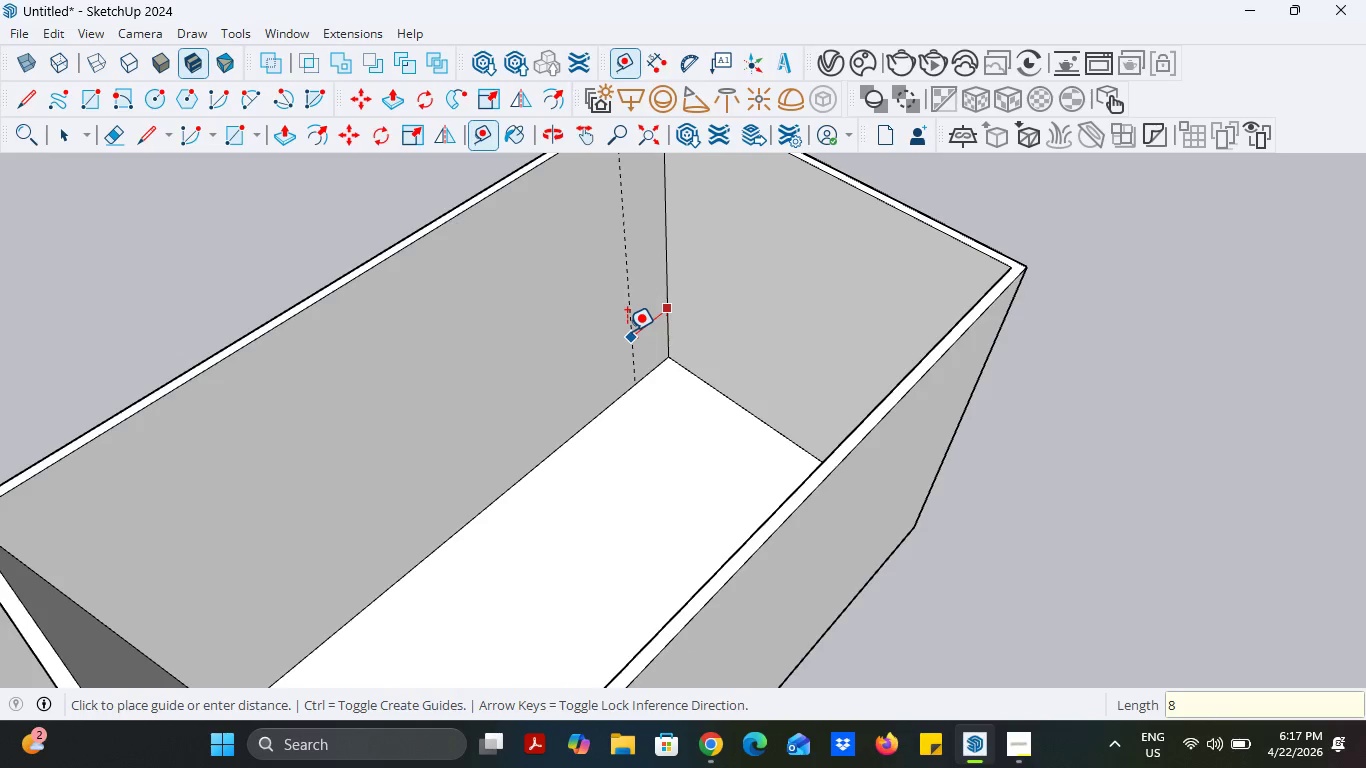 
key(Enter)
 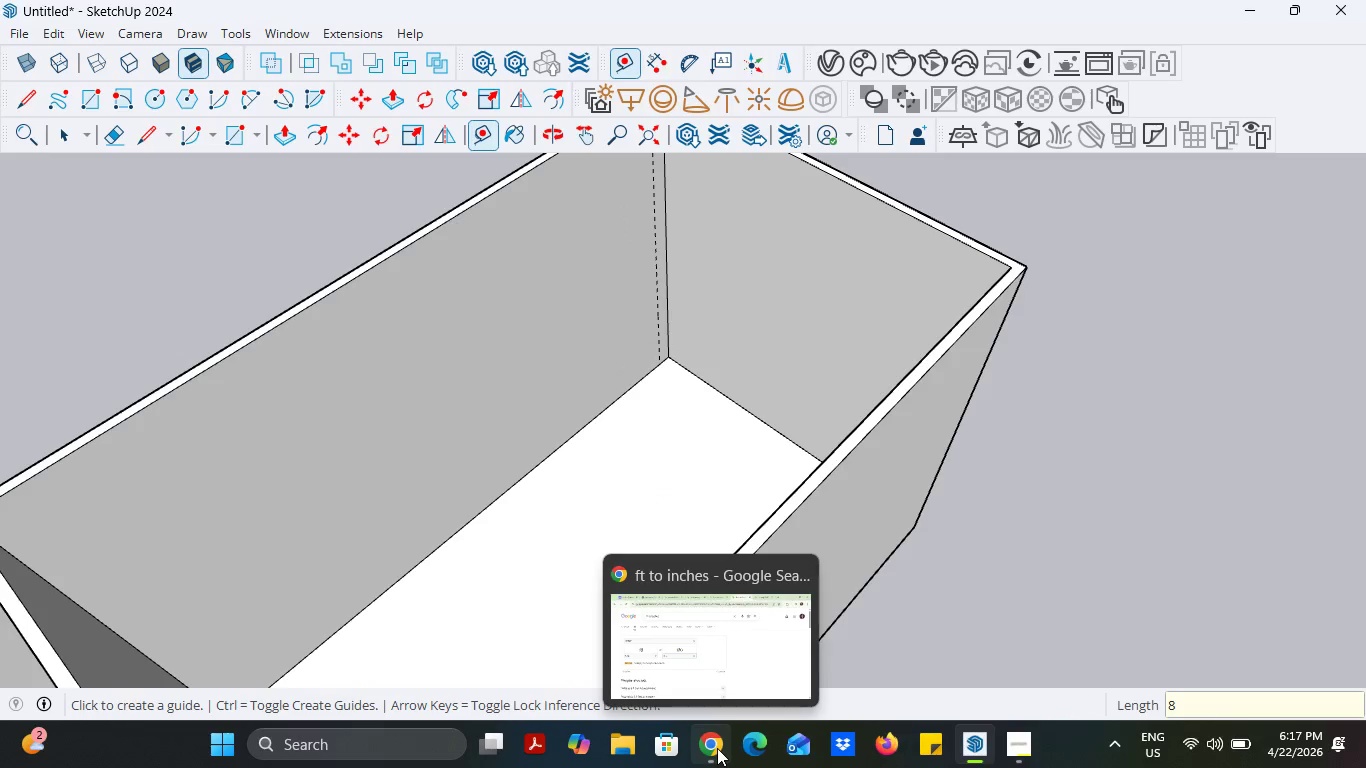 
left_click([717, 748])
 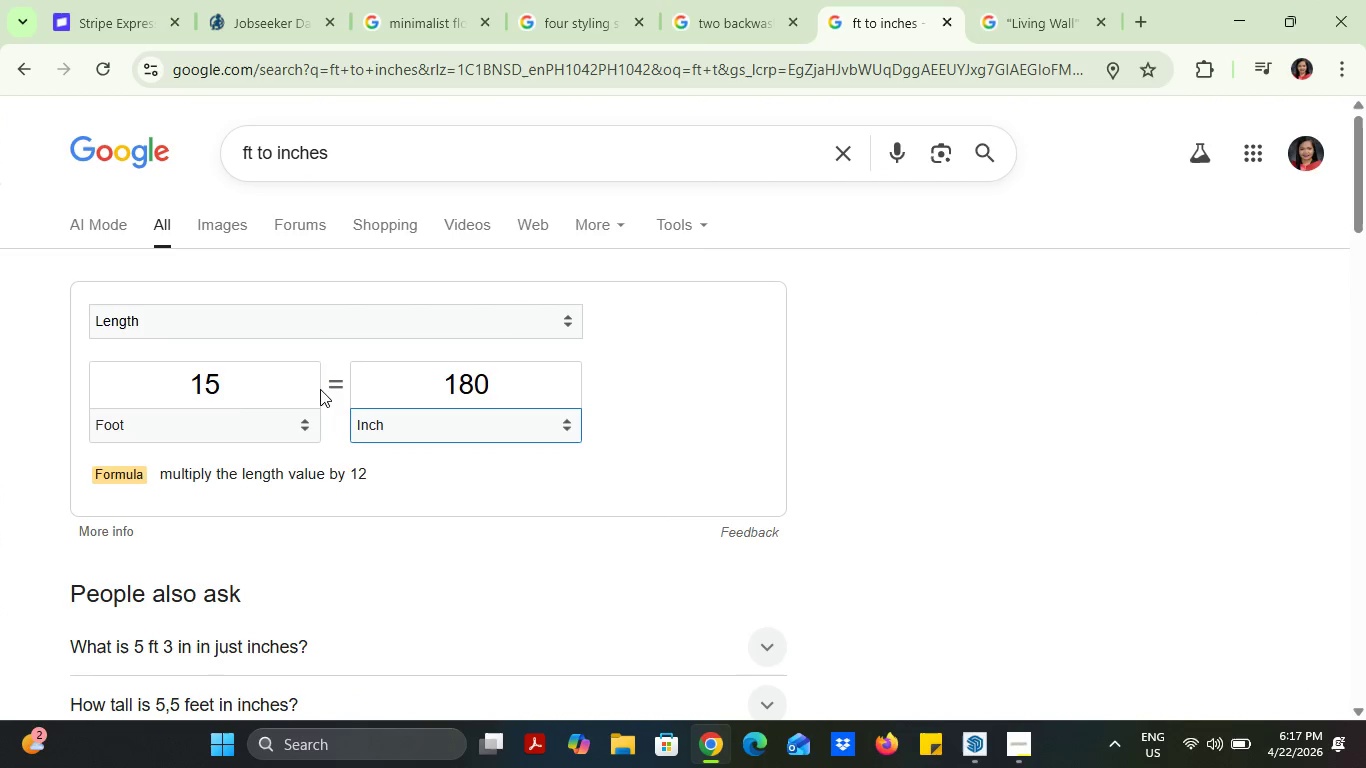 
left_click([213, 428])
 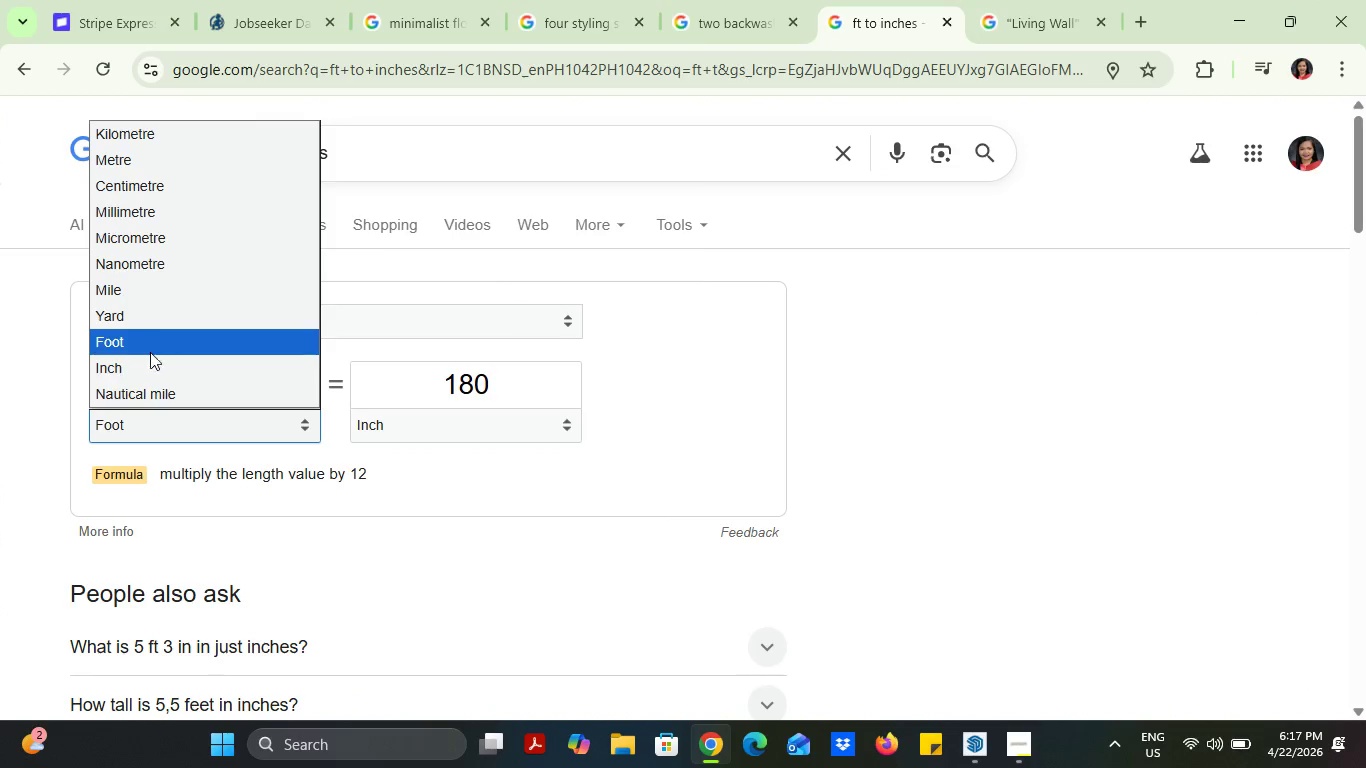 
left_click([150, 361])
 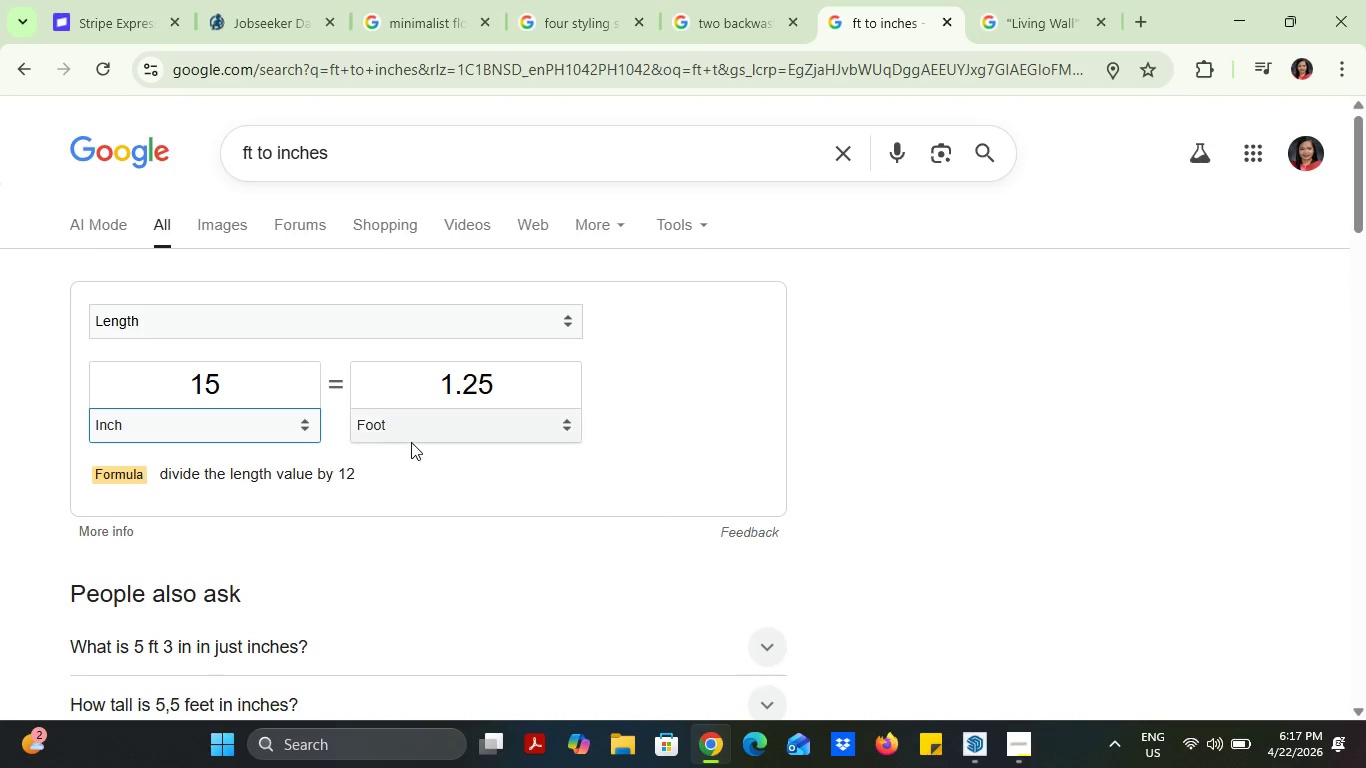 
left_click([415, 438])
 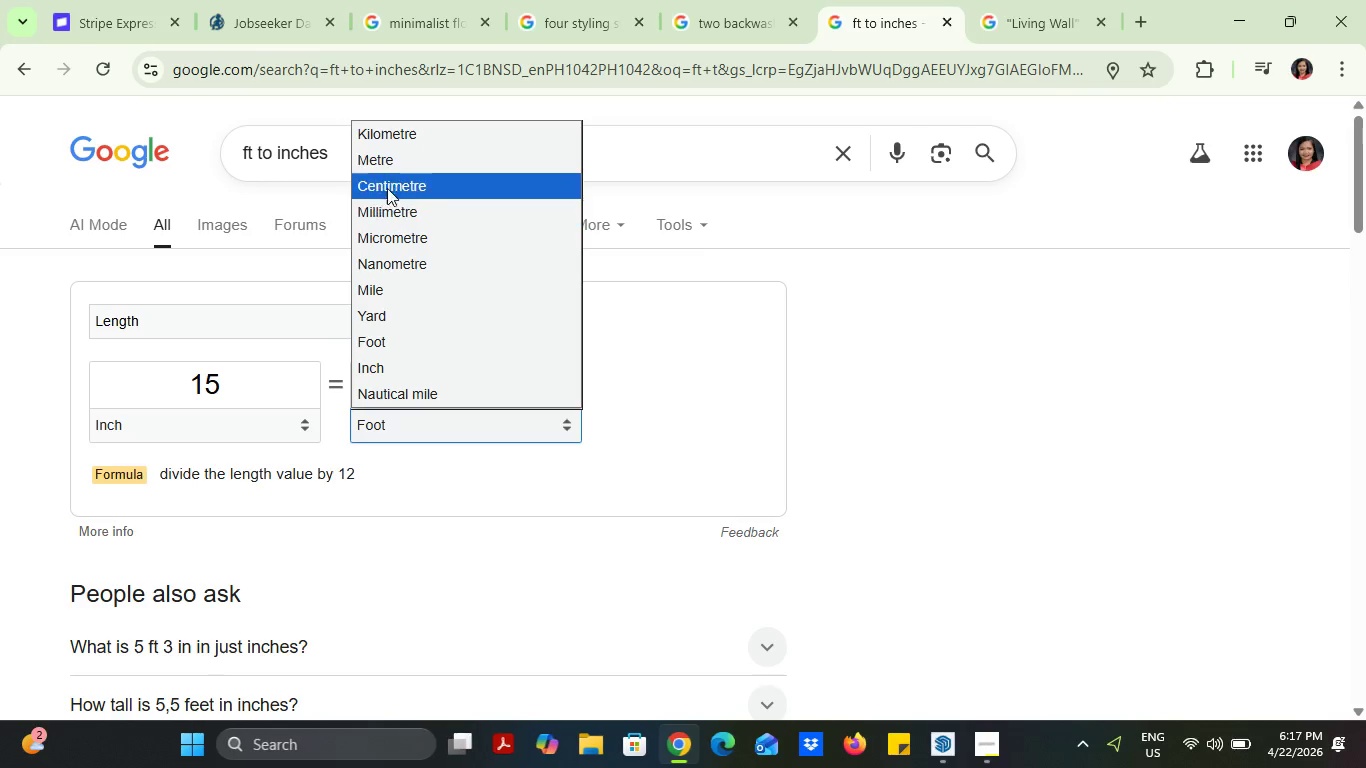 
left_click([390, 159])
 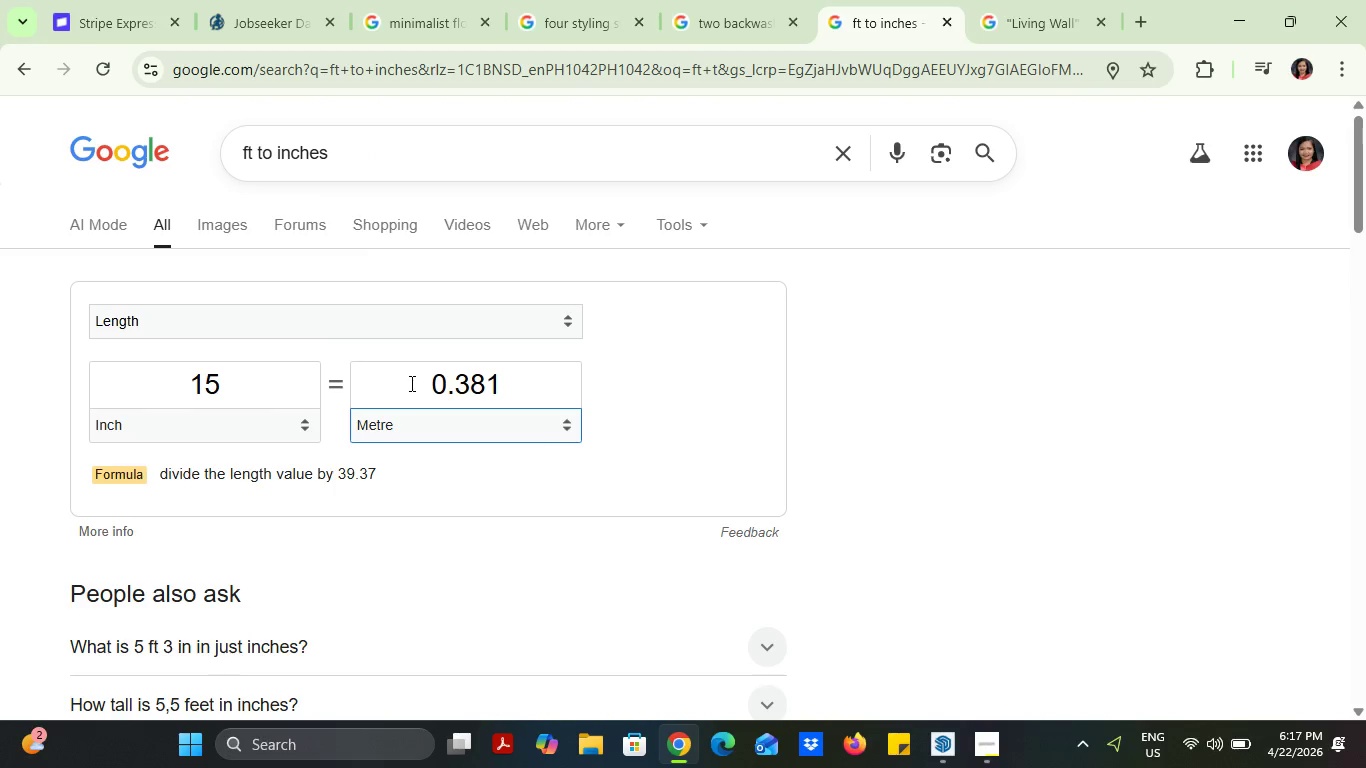 
left_click([1134, 10])
 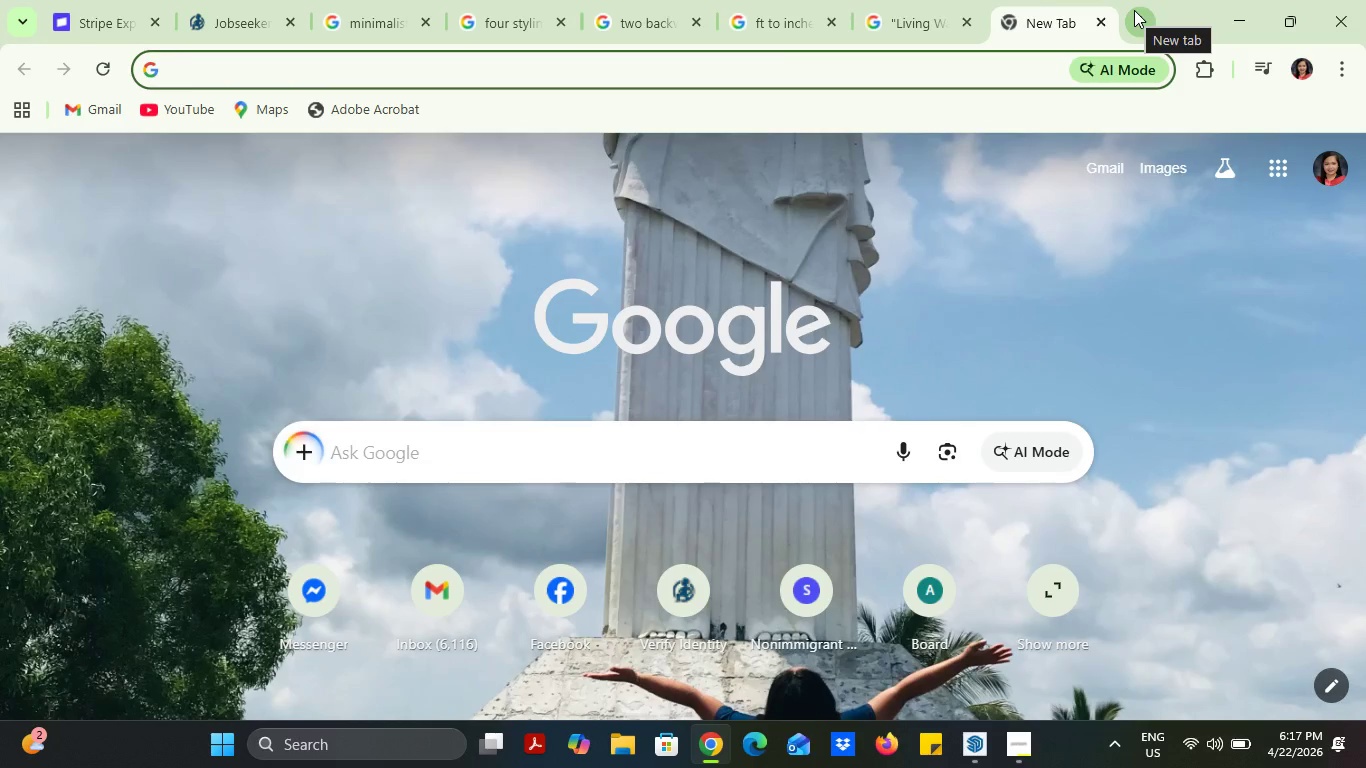 
type(double )
key(Backspace)
type(dor dime\)
 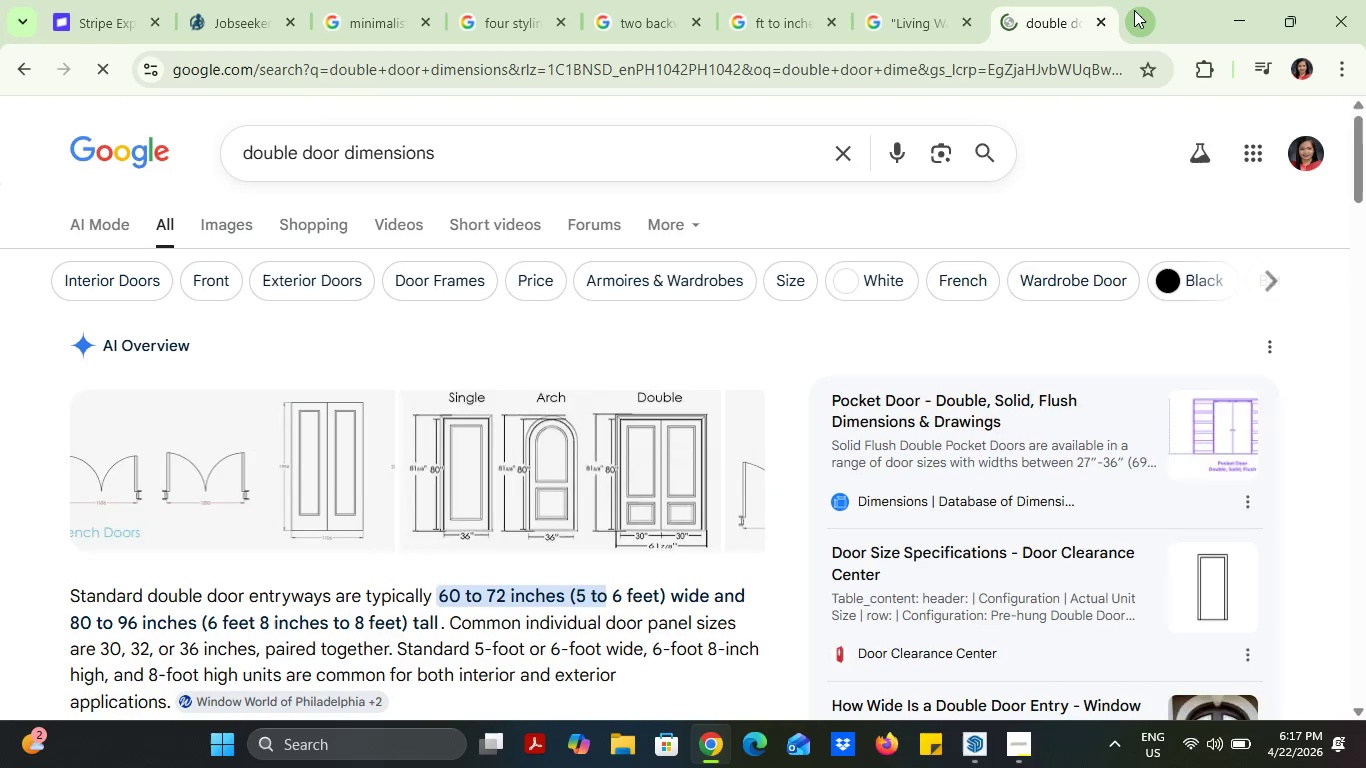 
key(Enter)
 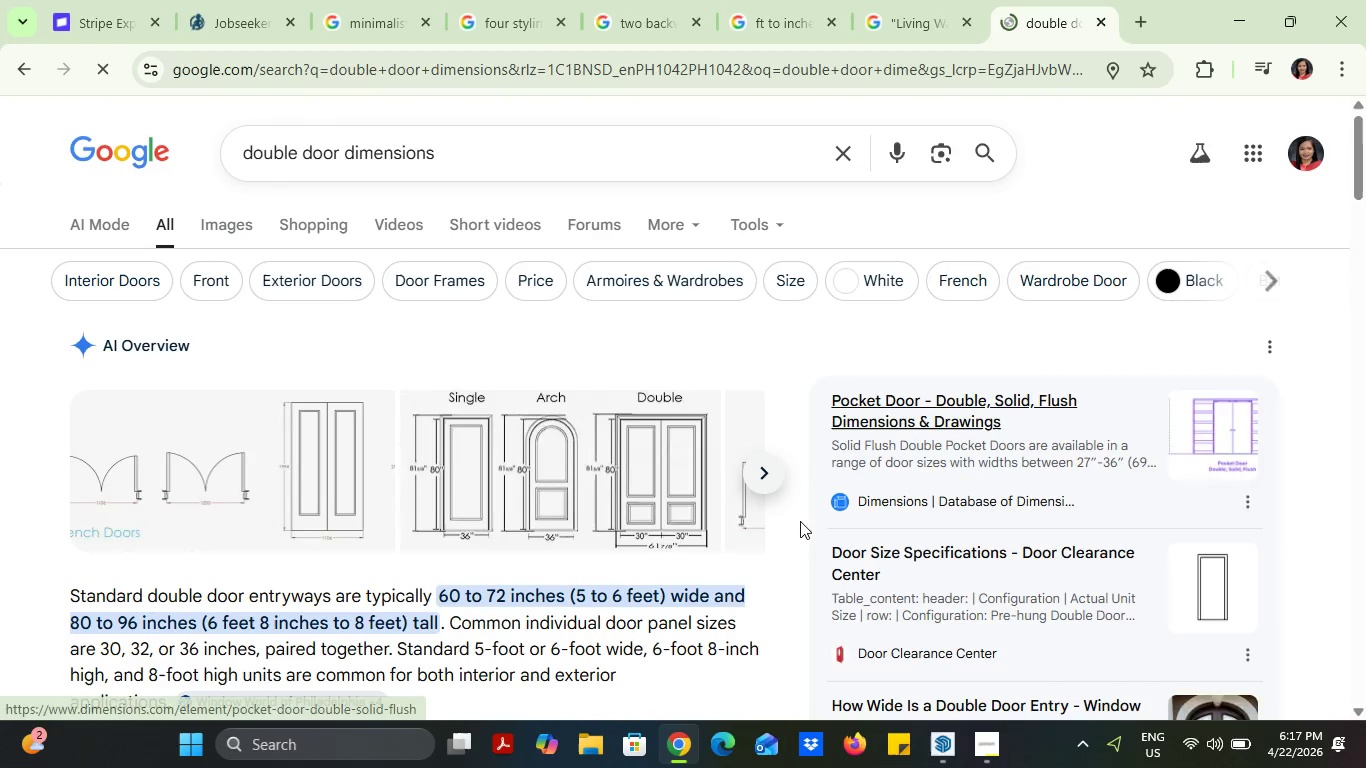 
left_click([686, 474])
 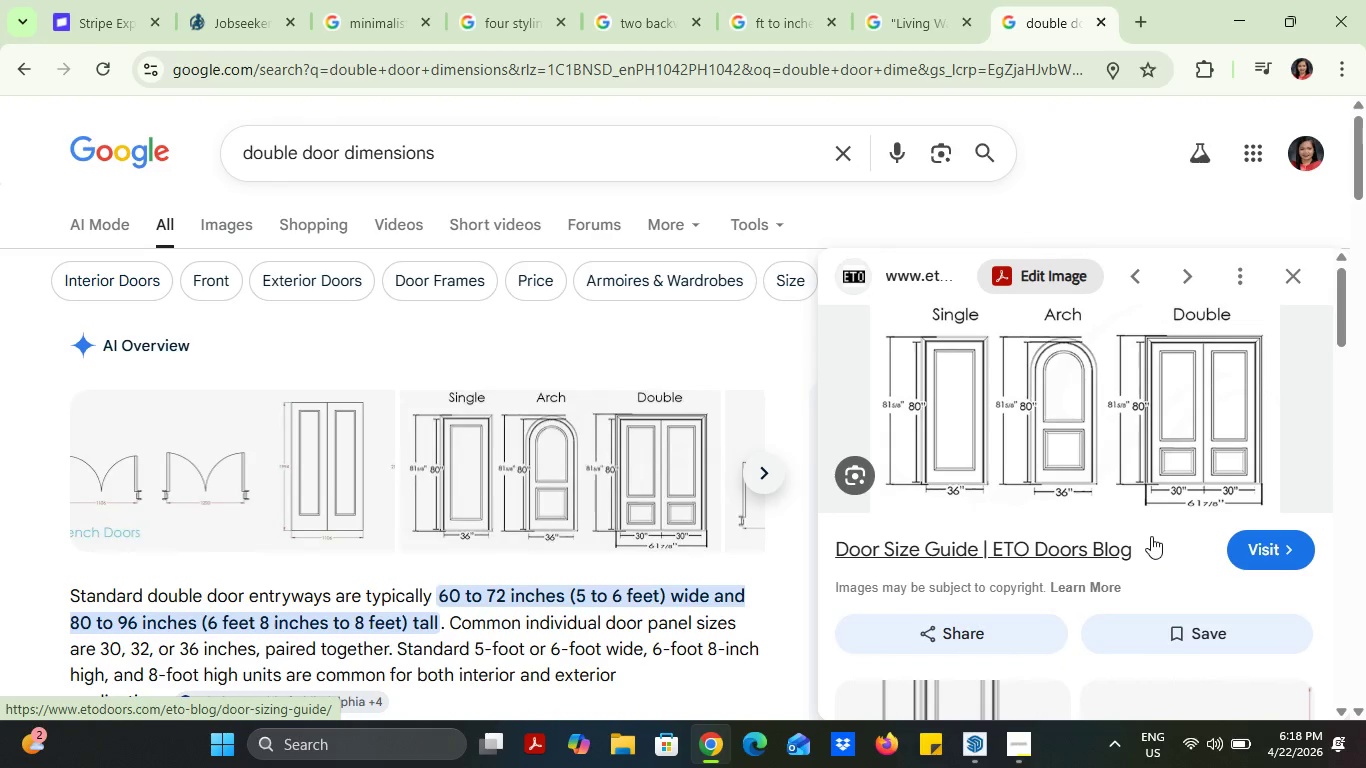 
wait(6.58)
 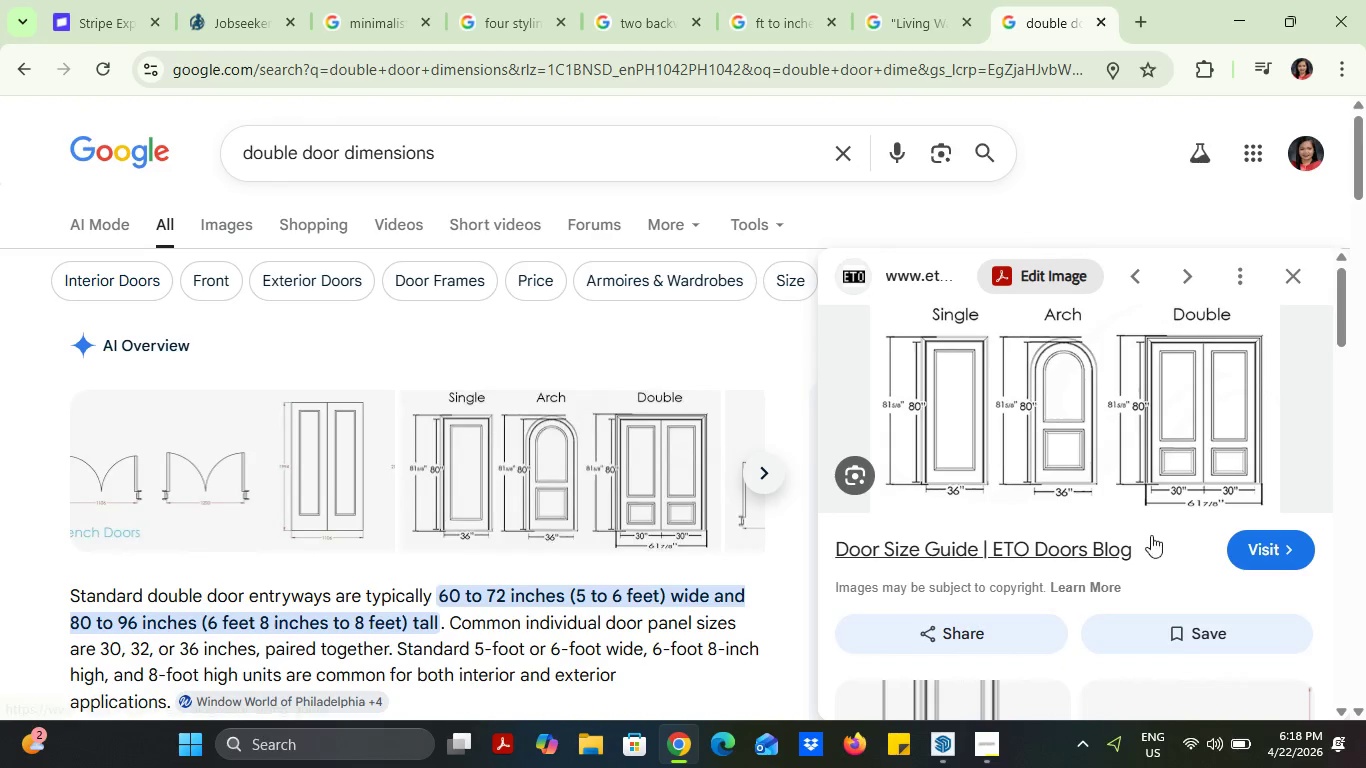 
left_click([1242, 5])
 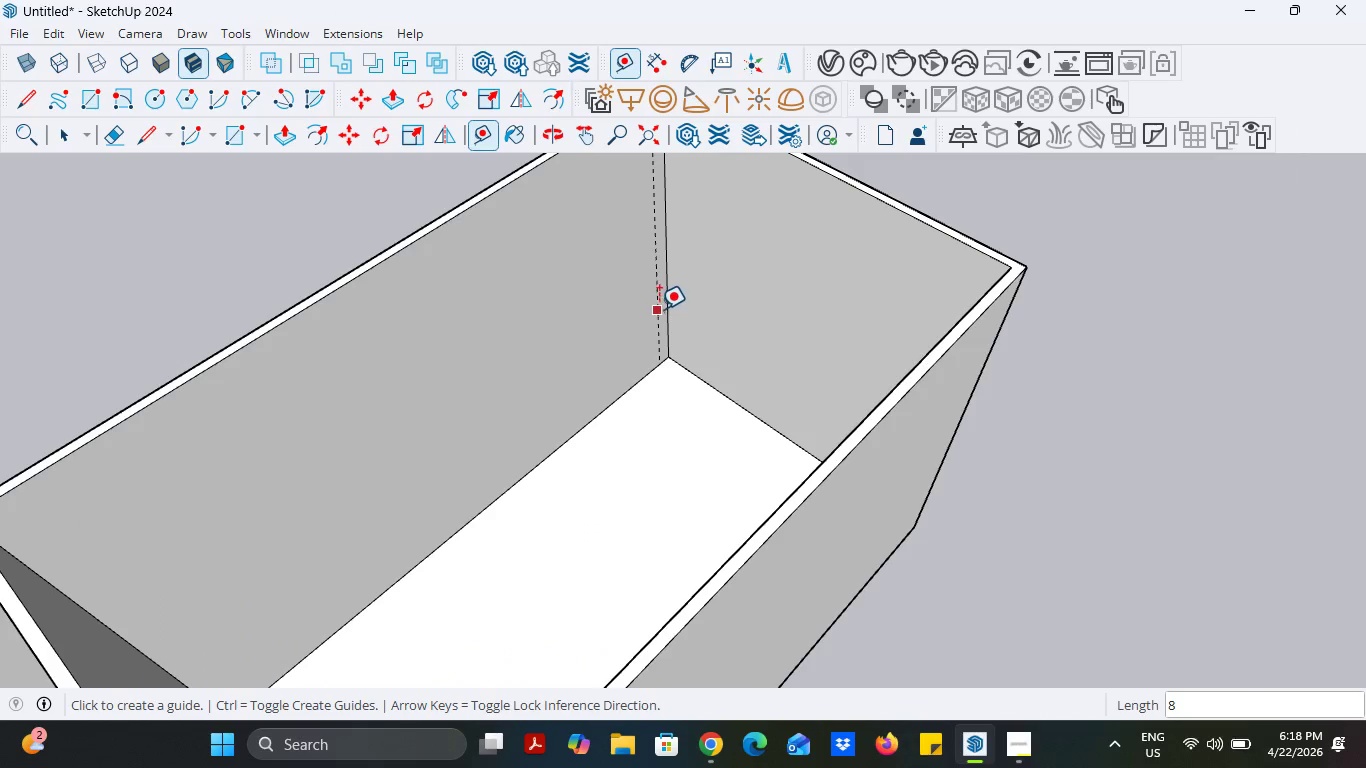 
left_click([655, 307])
 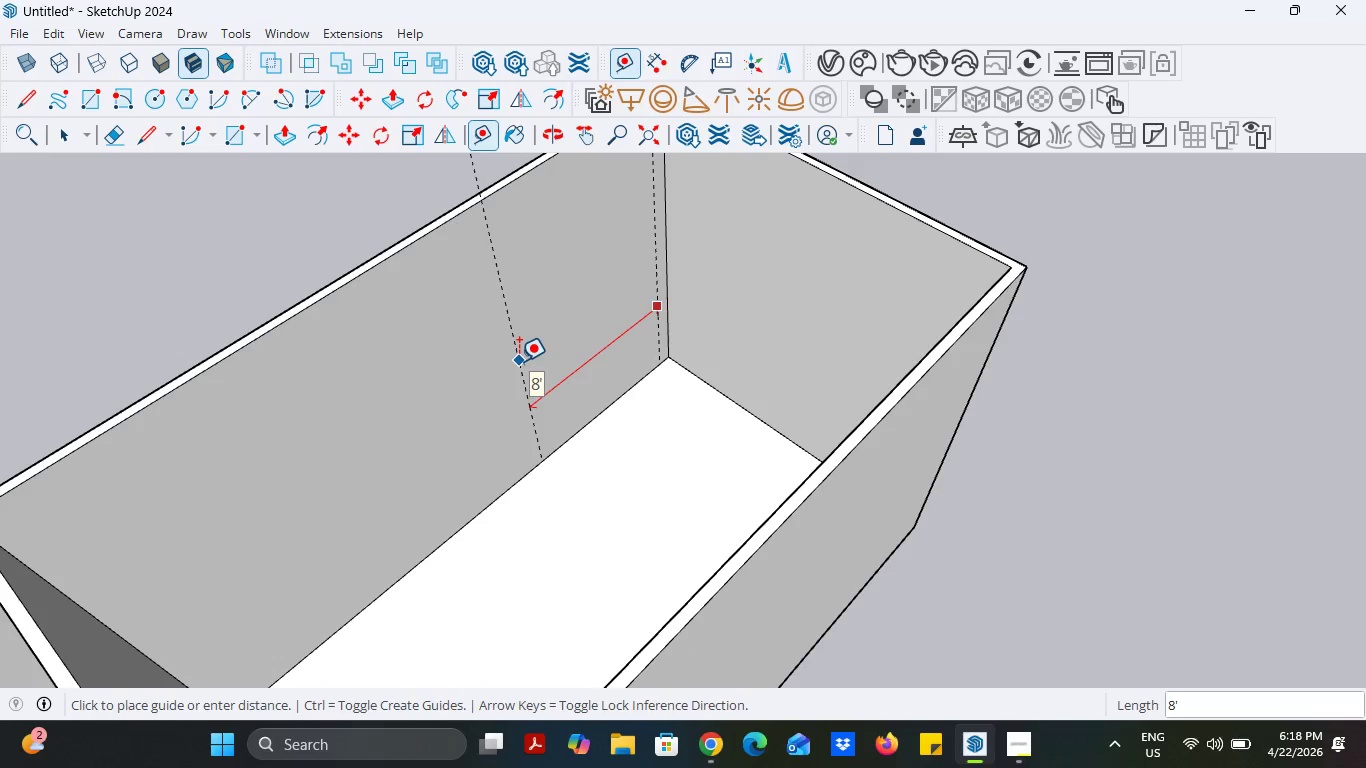 
type(60)
 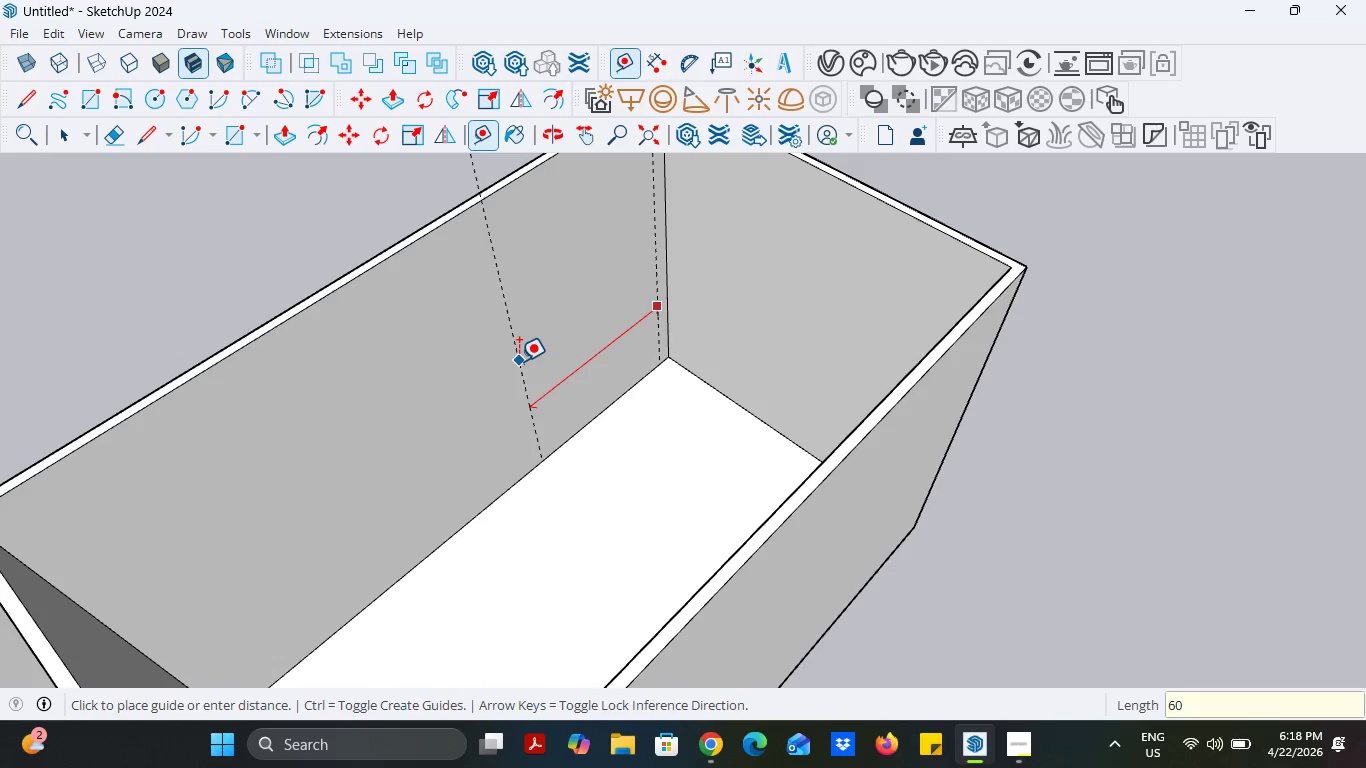 
key(Enter)
 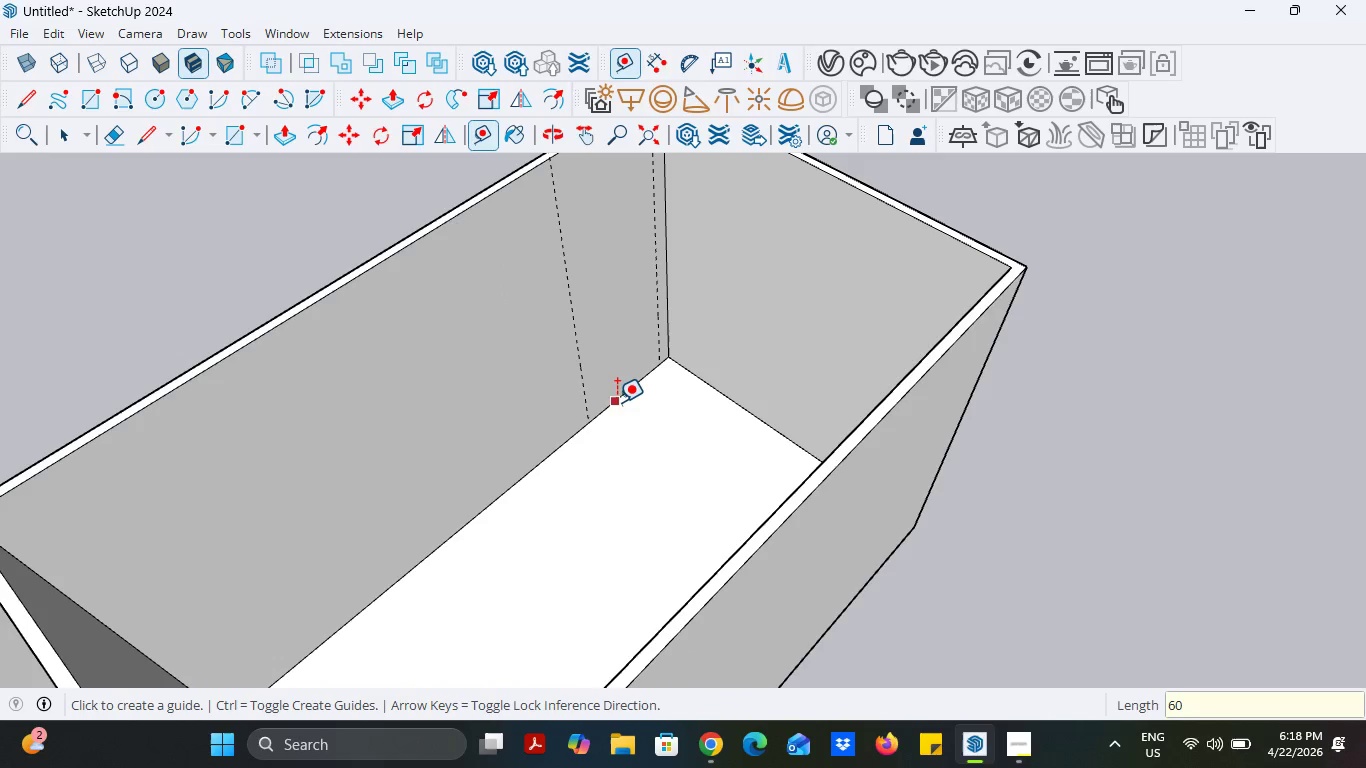 
left_click([618, 398])
 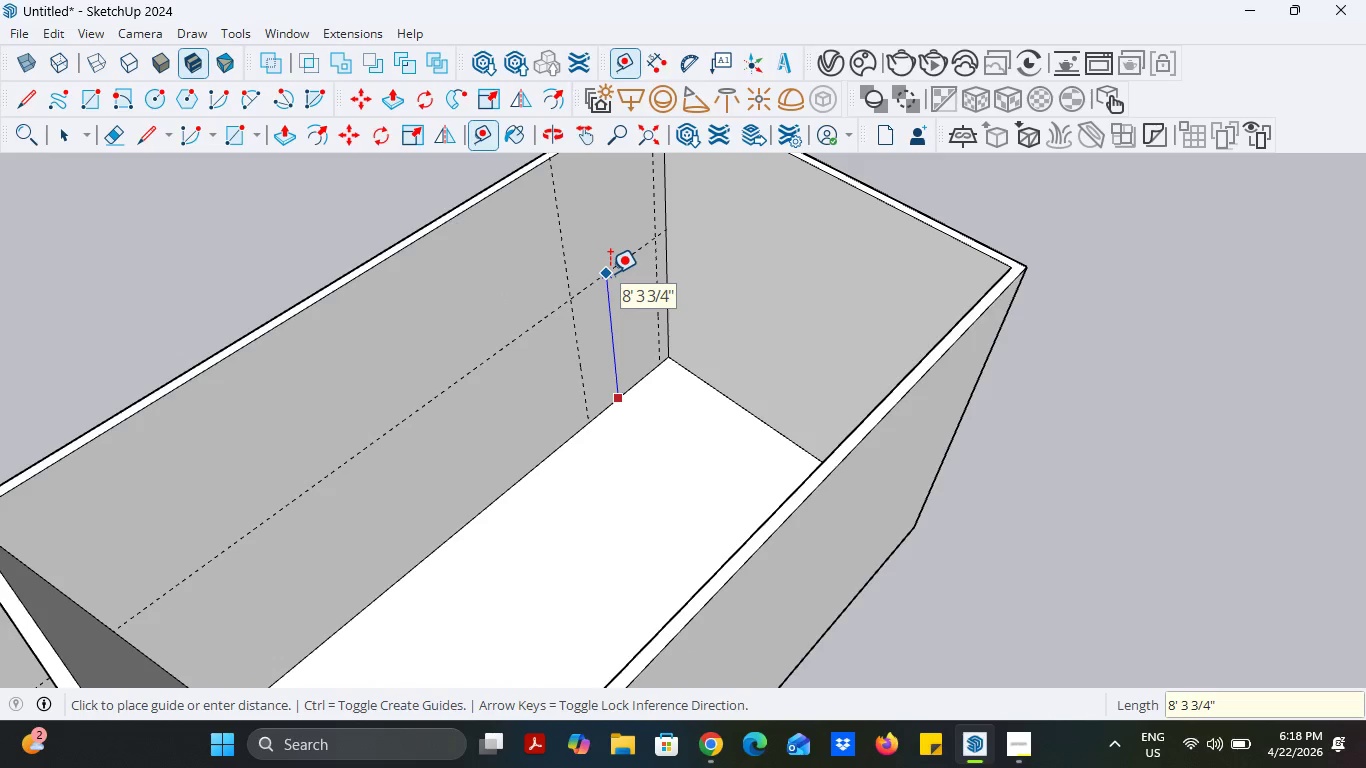 
type(80)
 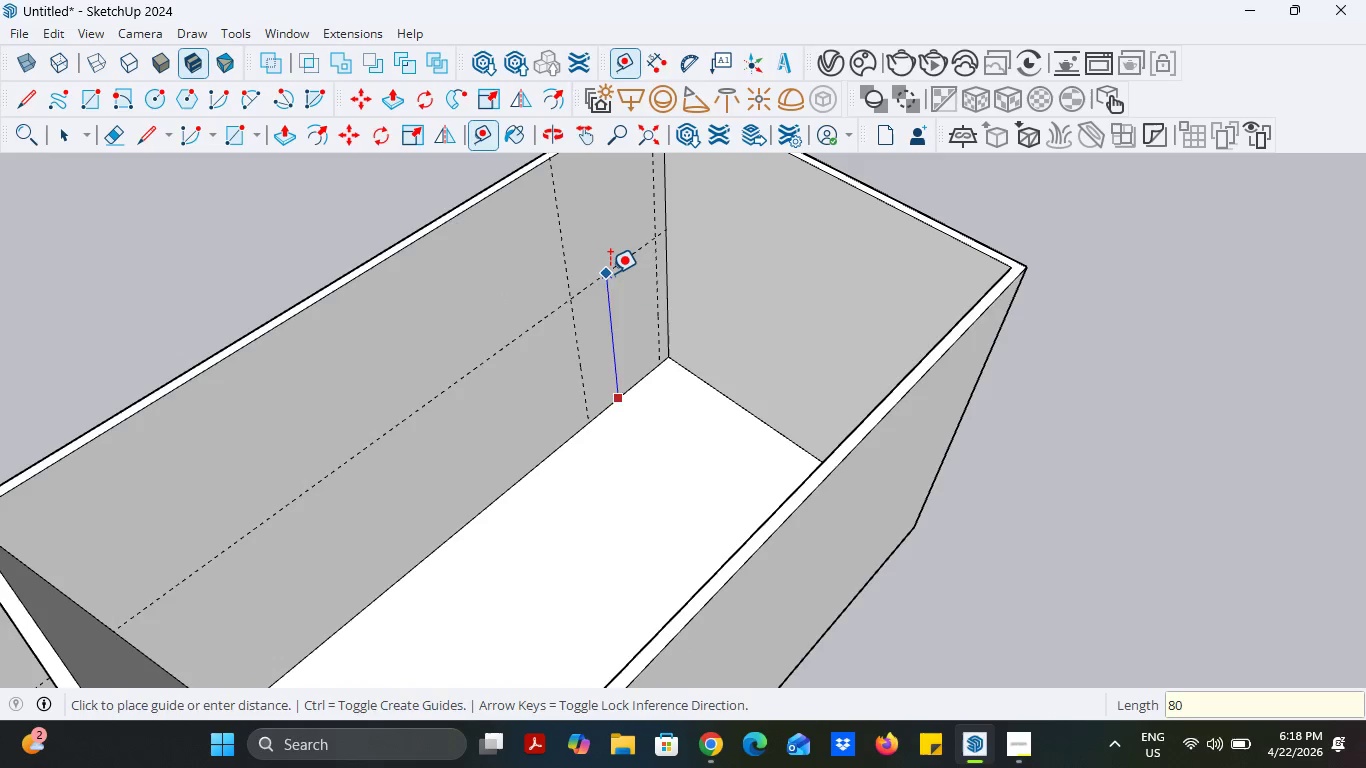 
key(Enter)
 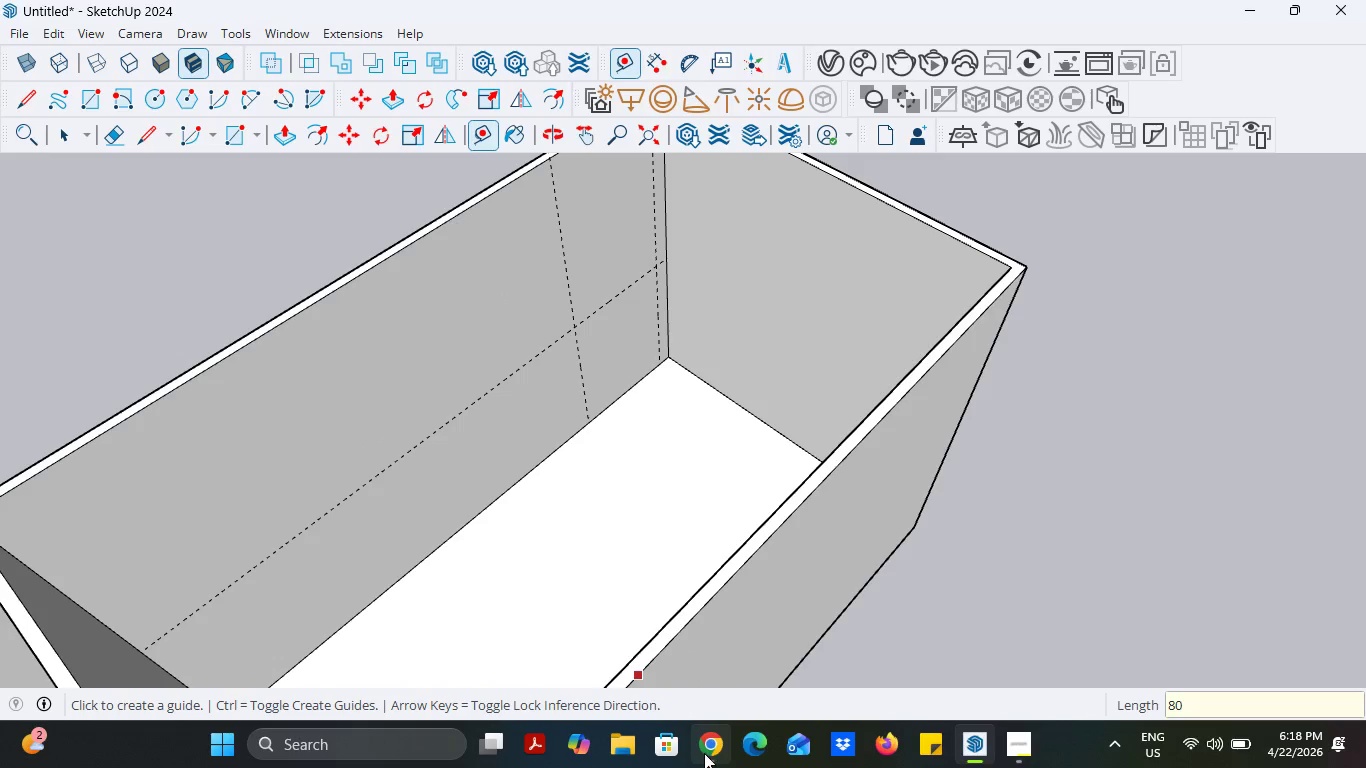 
left_click([707, 749])
 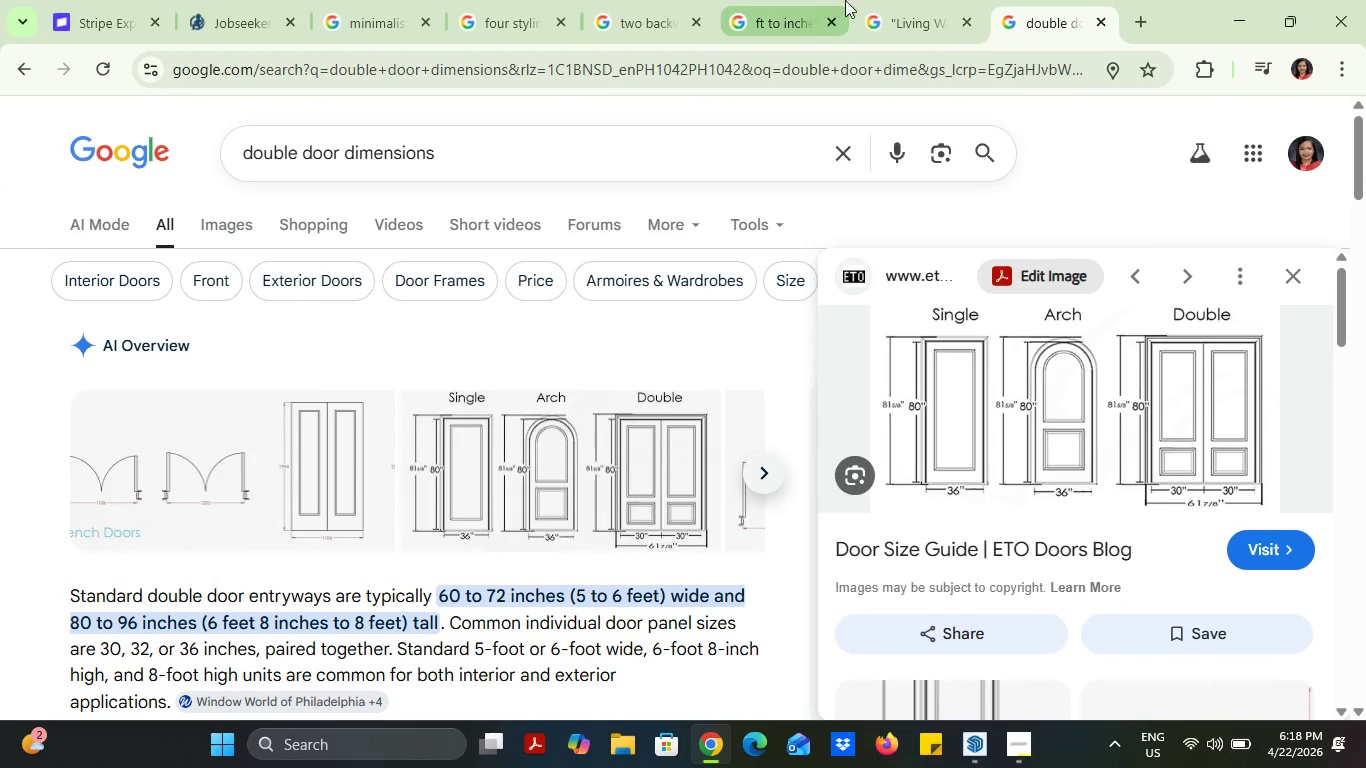 
left_click([810, 0])
 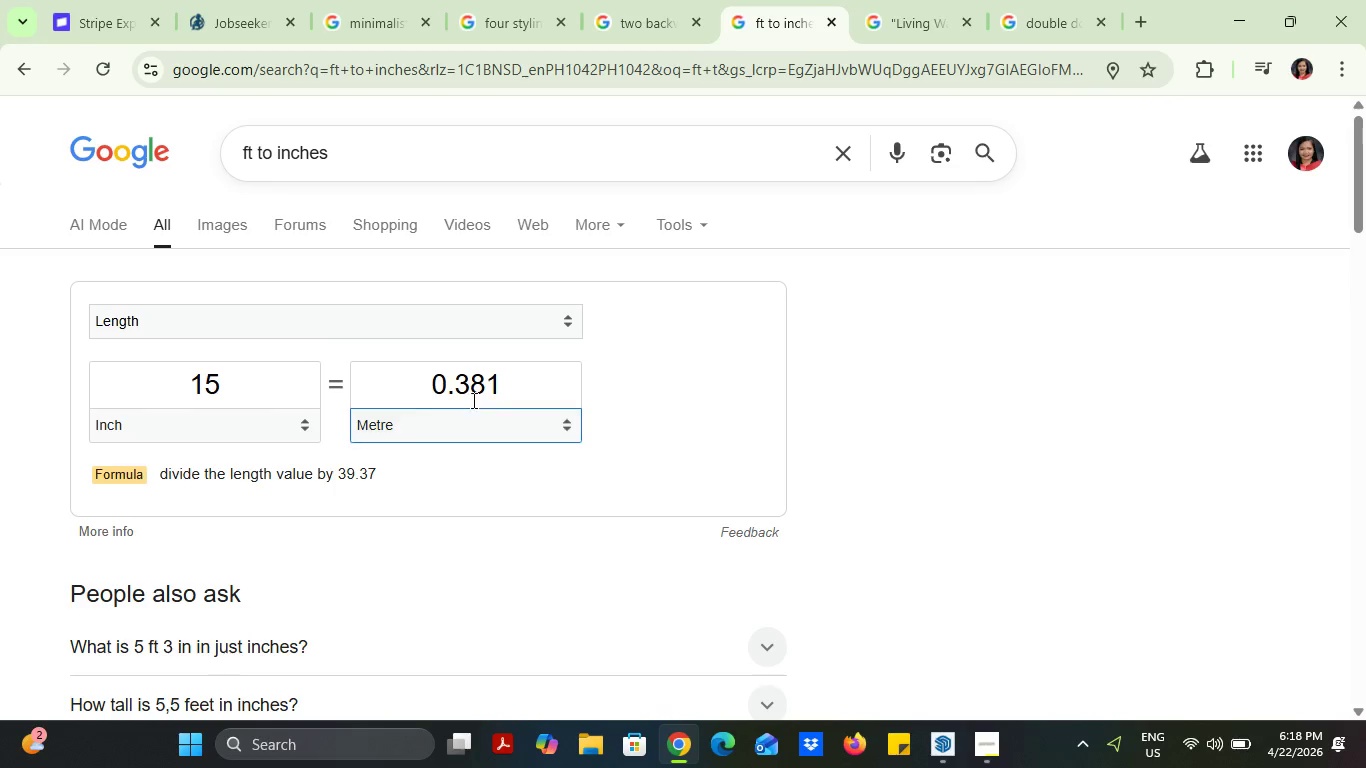 
left_click_drag(start_coordinate=[398, 392], to_coordinate=[513, 392])
 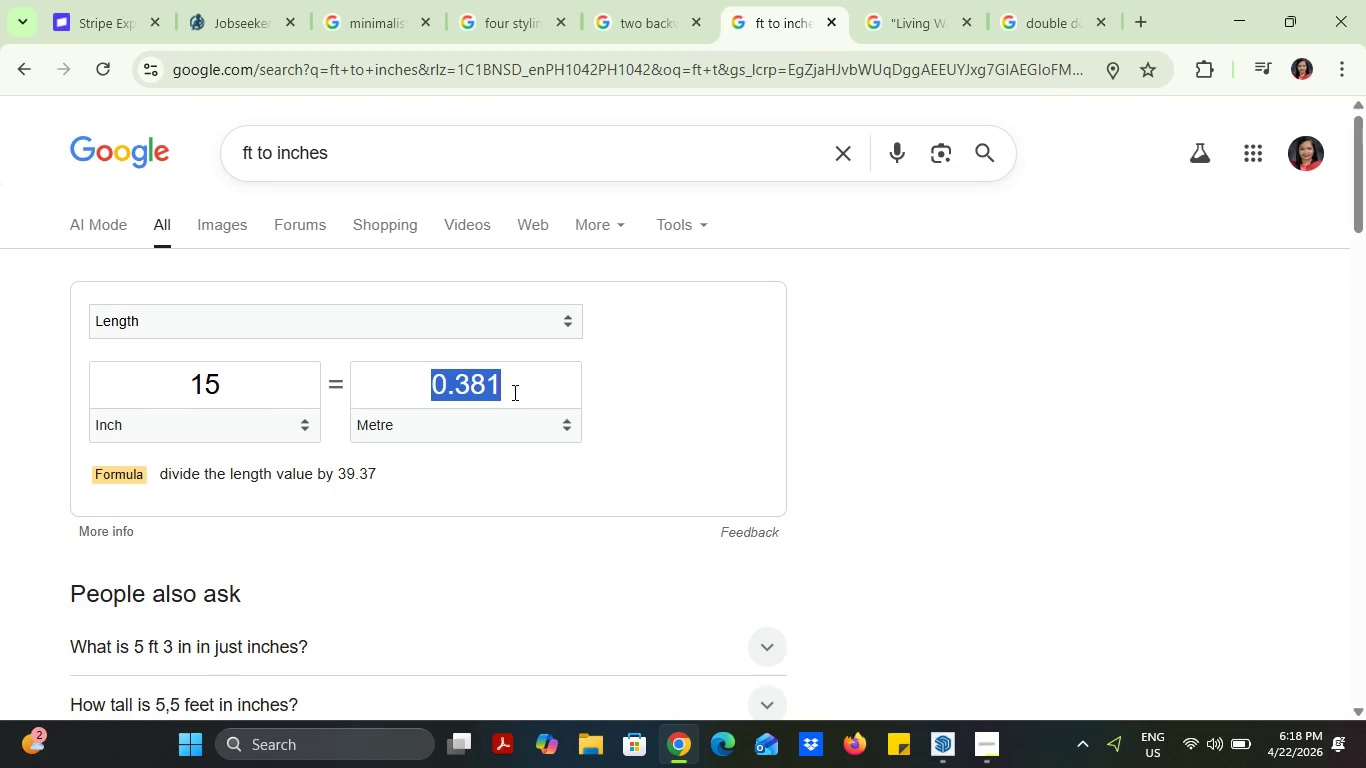 
key(2)
 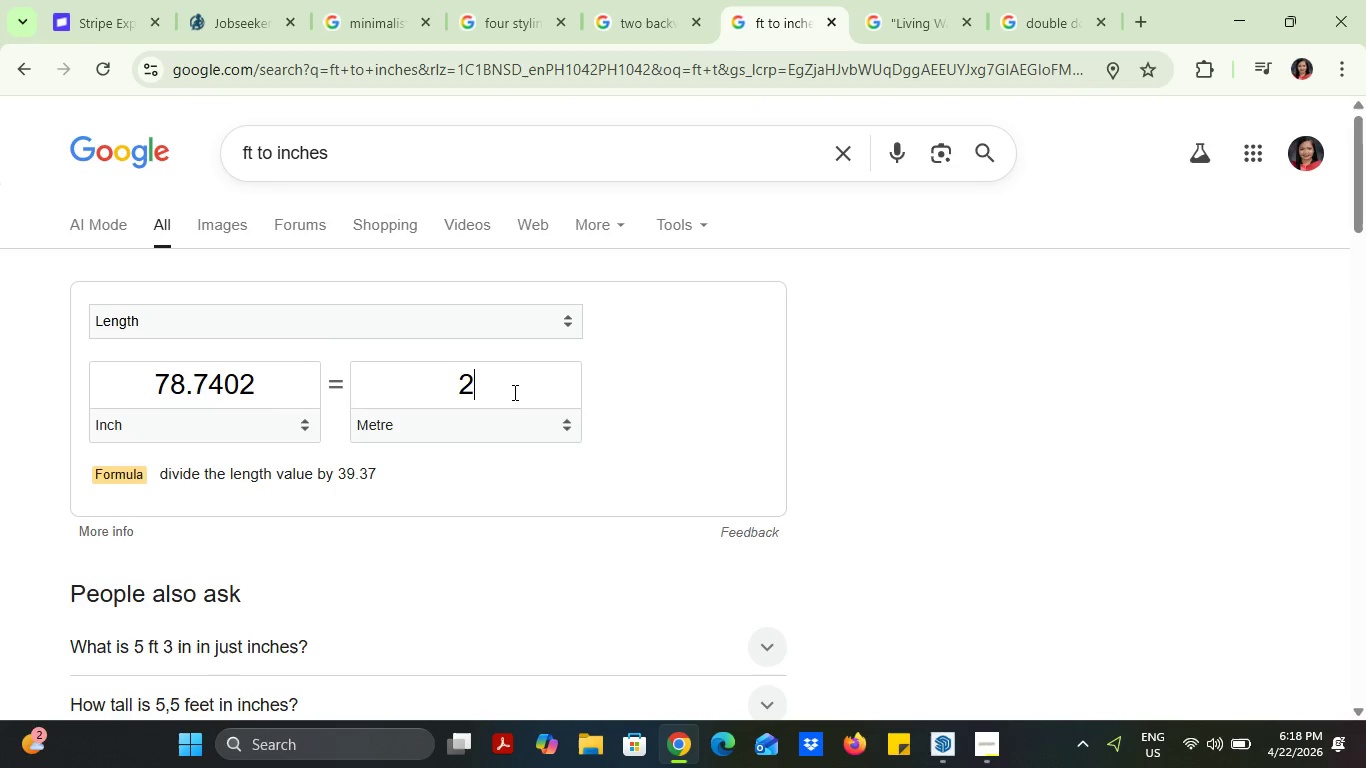 
key(Period)
 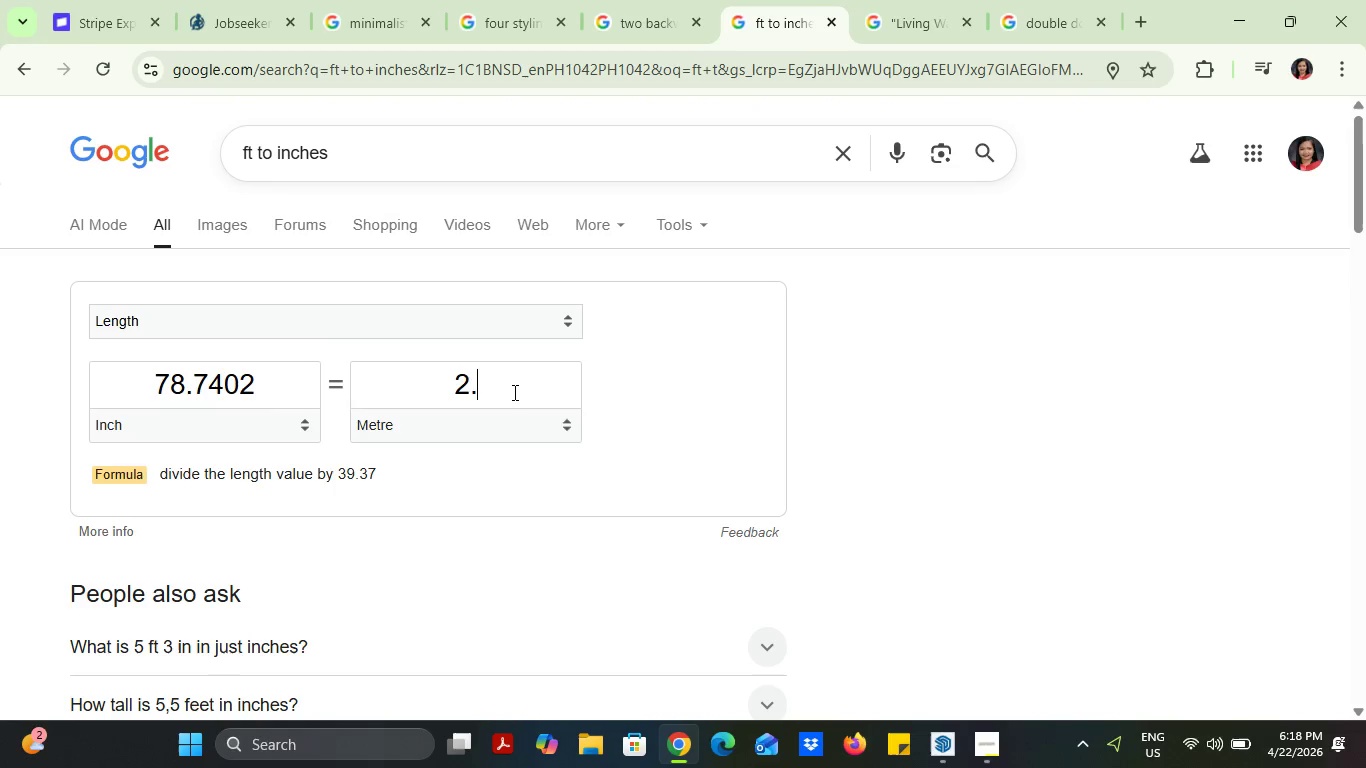 
key(1)
 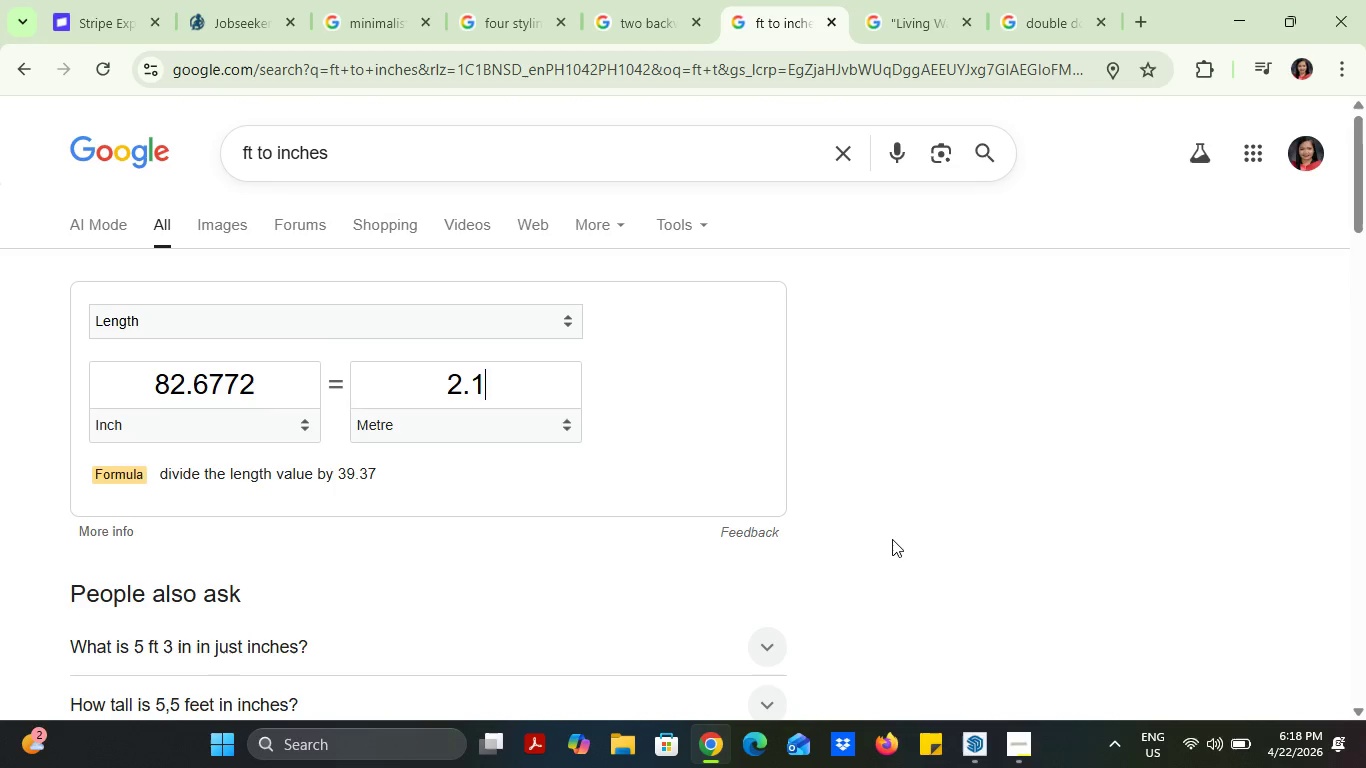 
wait(5.89)
 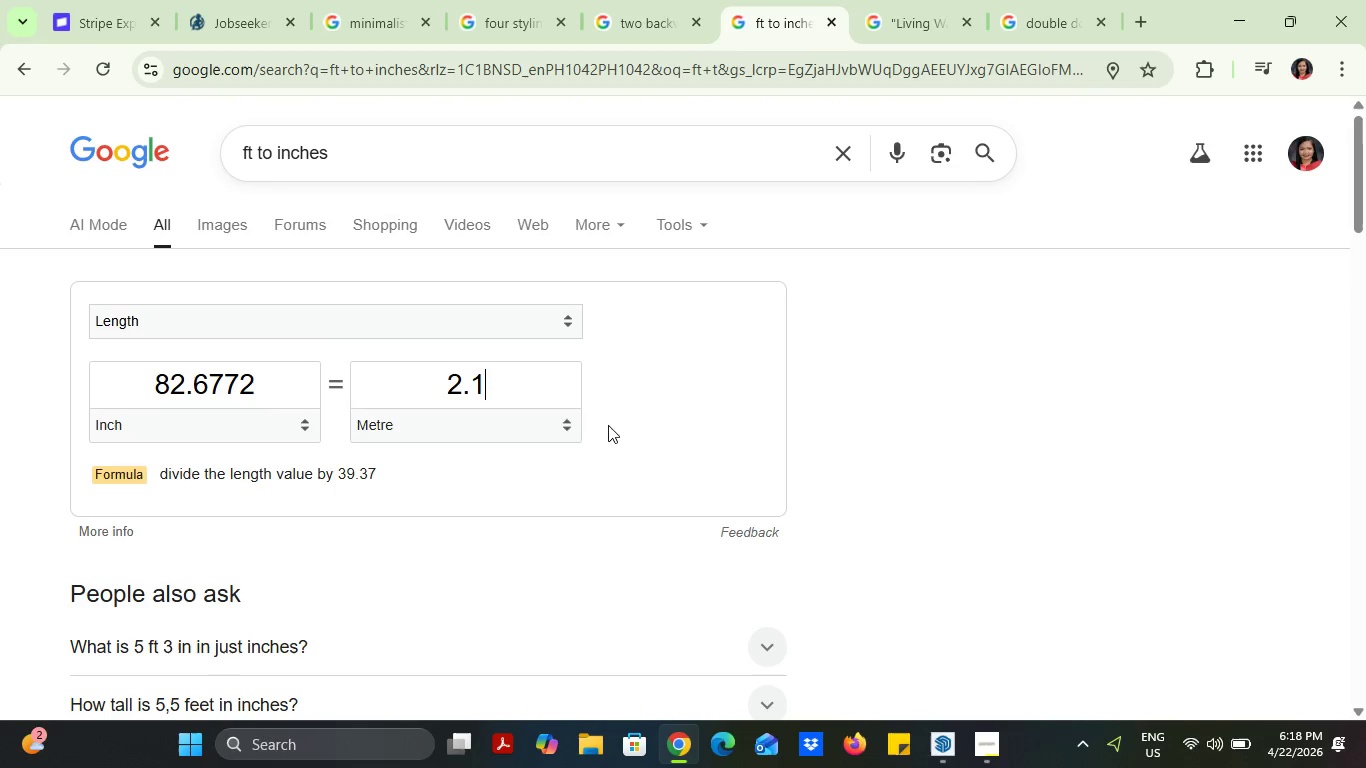 
left_click([1251, 15])
 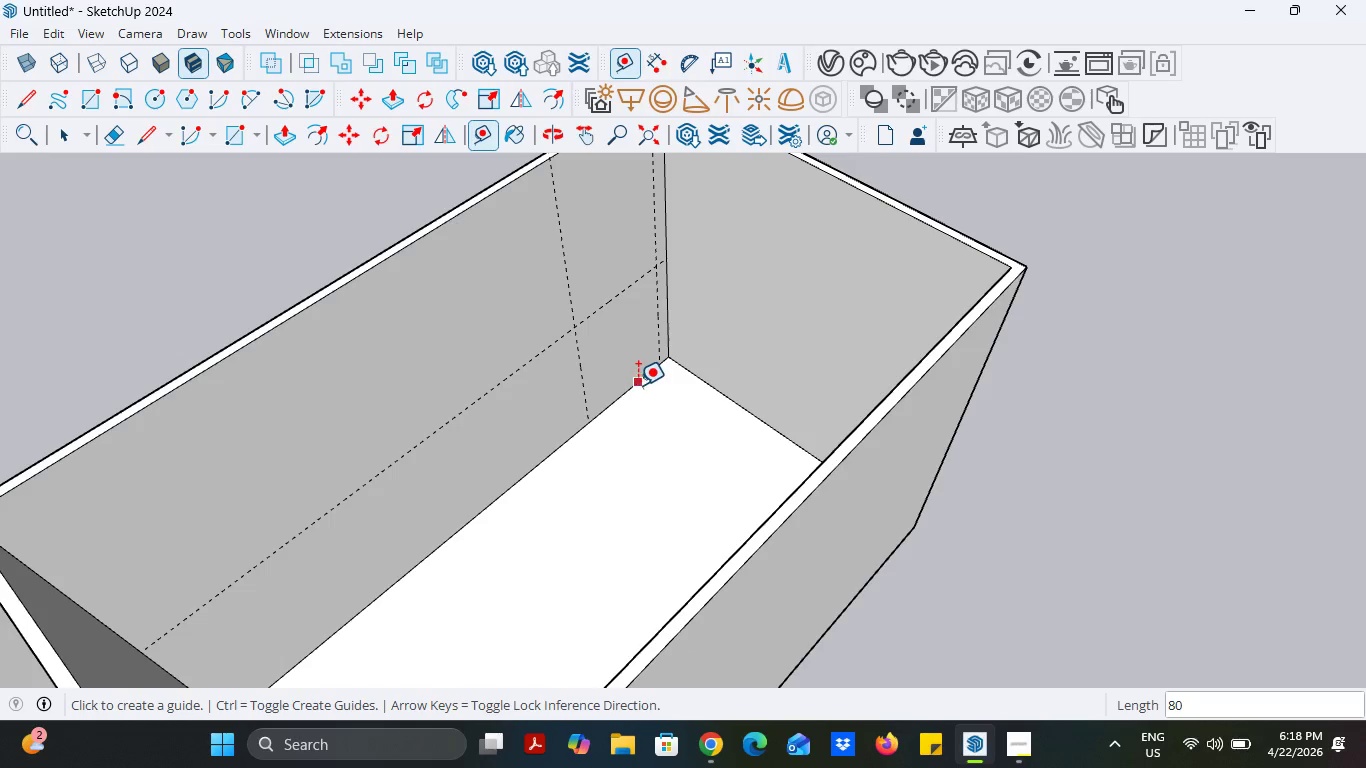 
left_click([636, 381])
 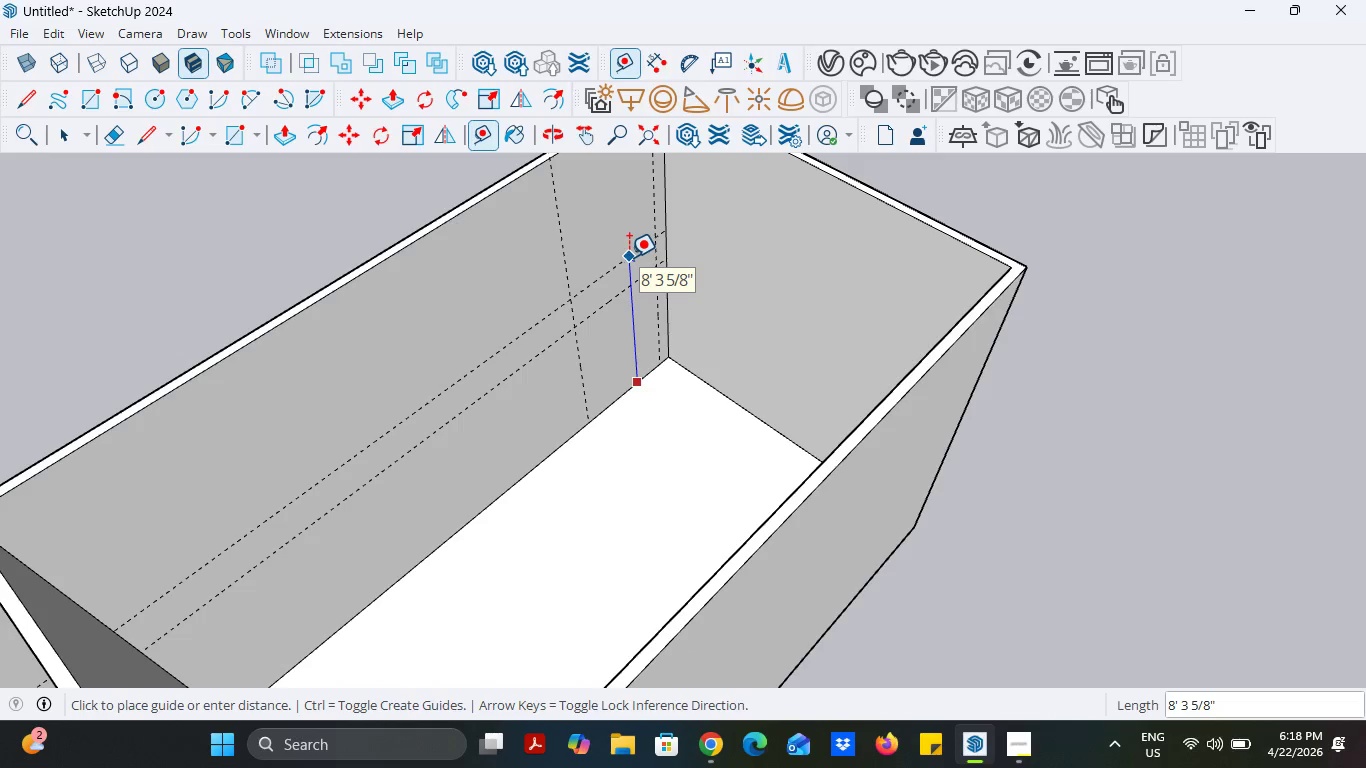 
type(83)
 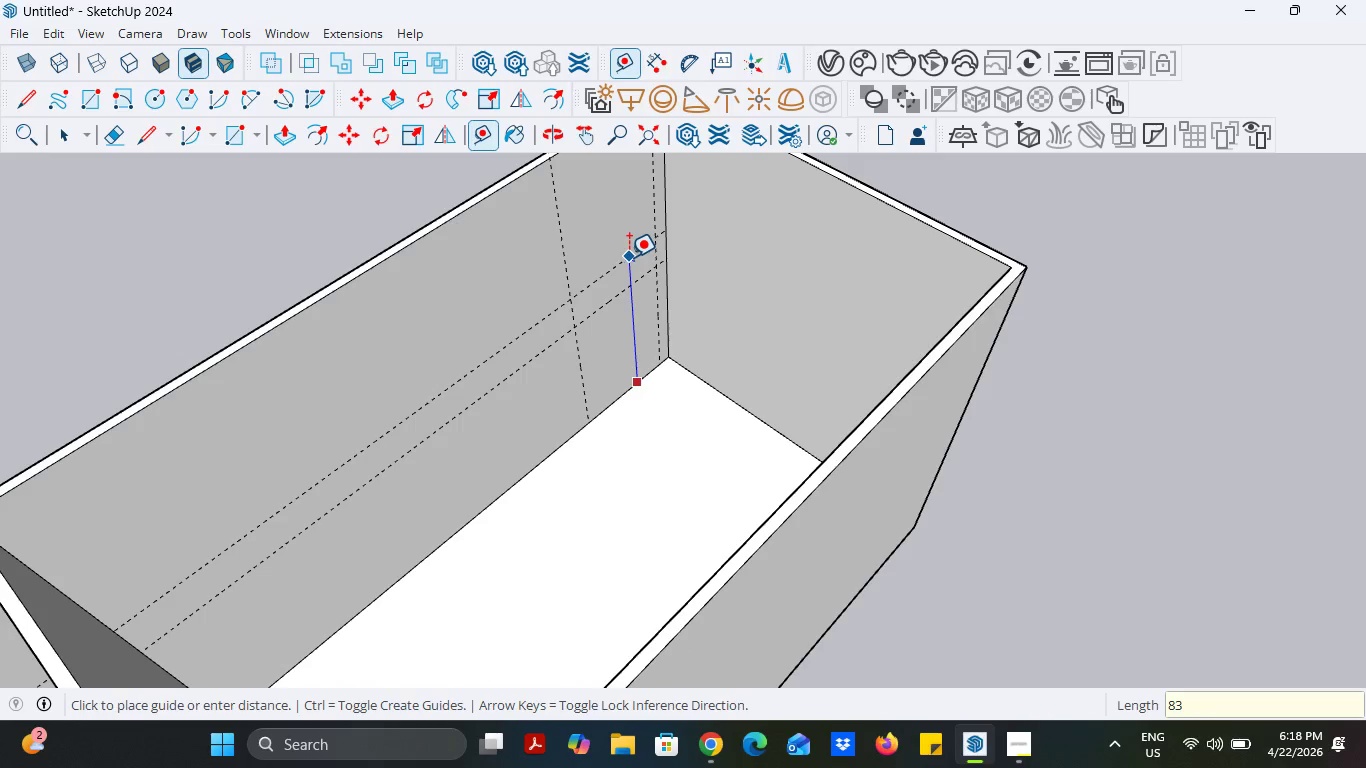 
key(Enter)
 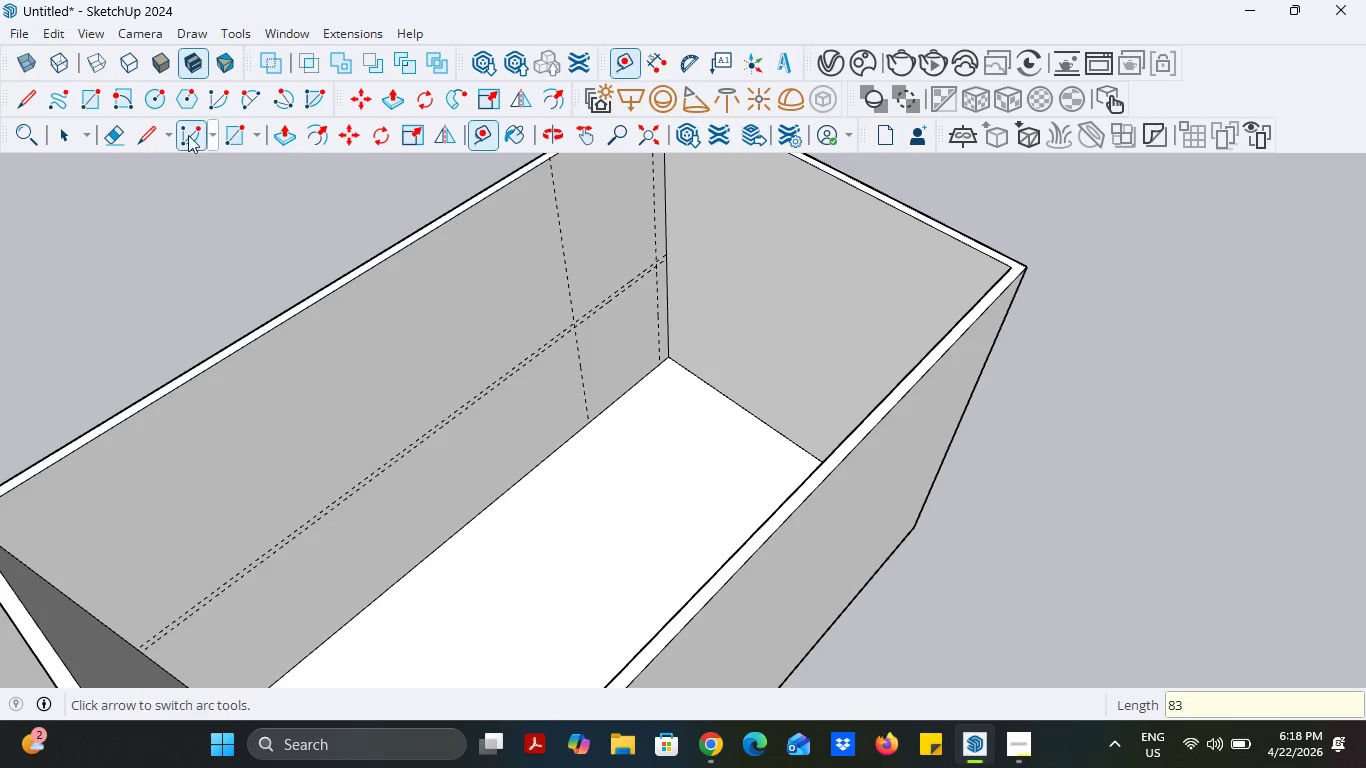 
left_click([110, 128])
 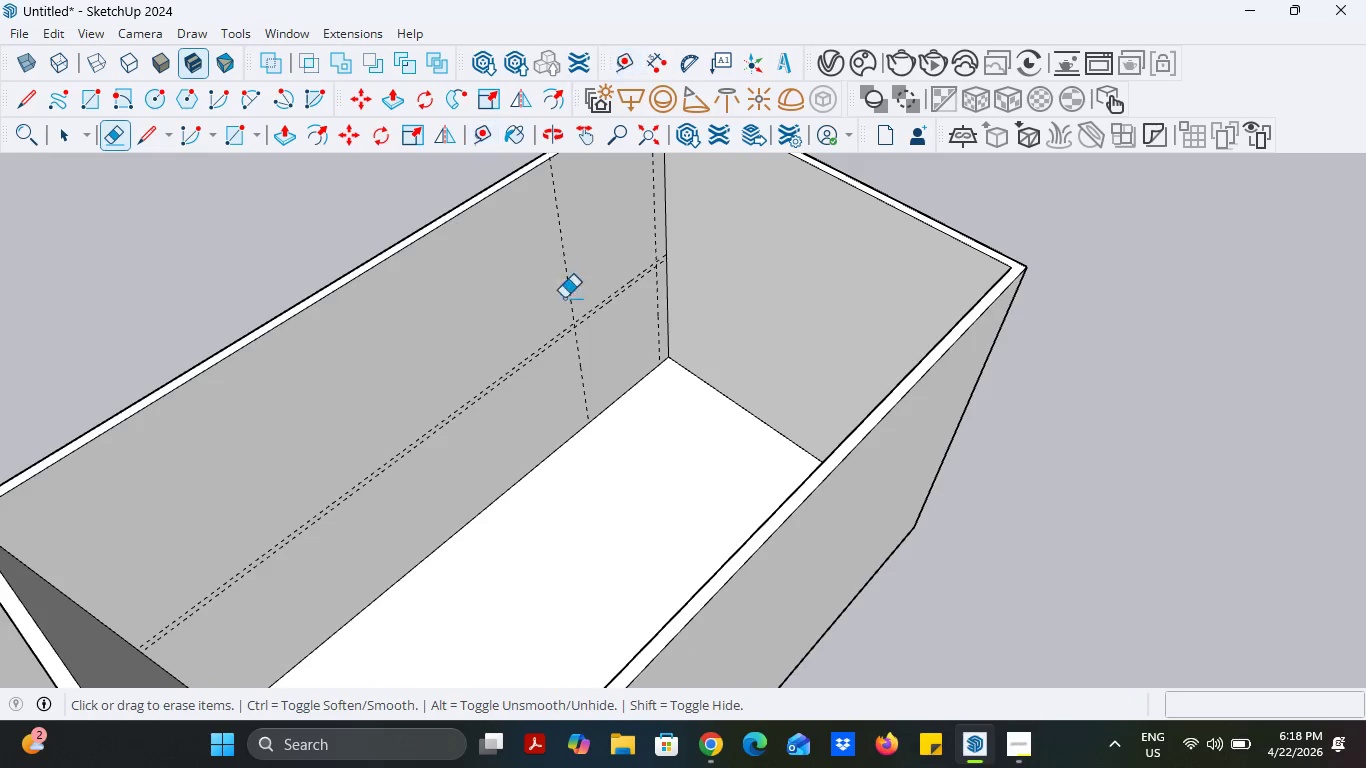 
scroll: coordinate [588, 328], scroll_direction: up, amount: 8.0
 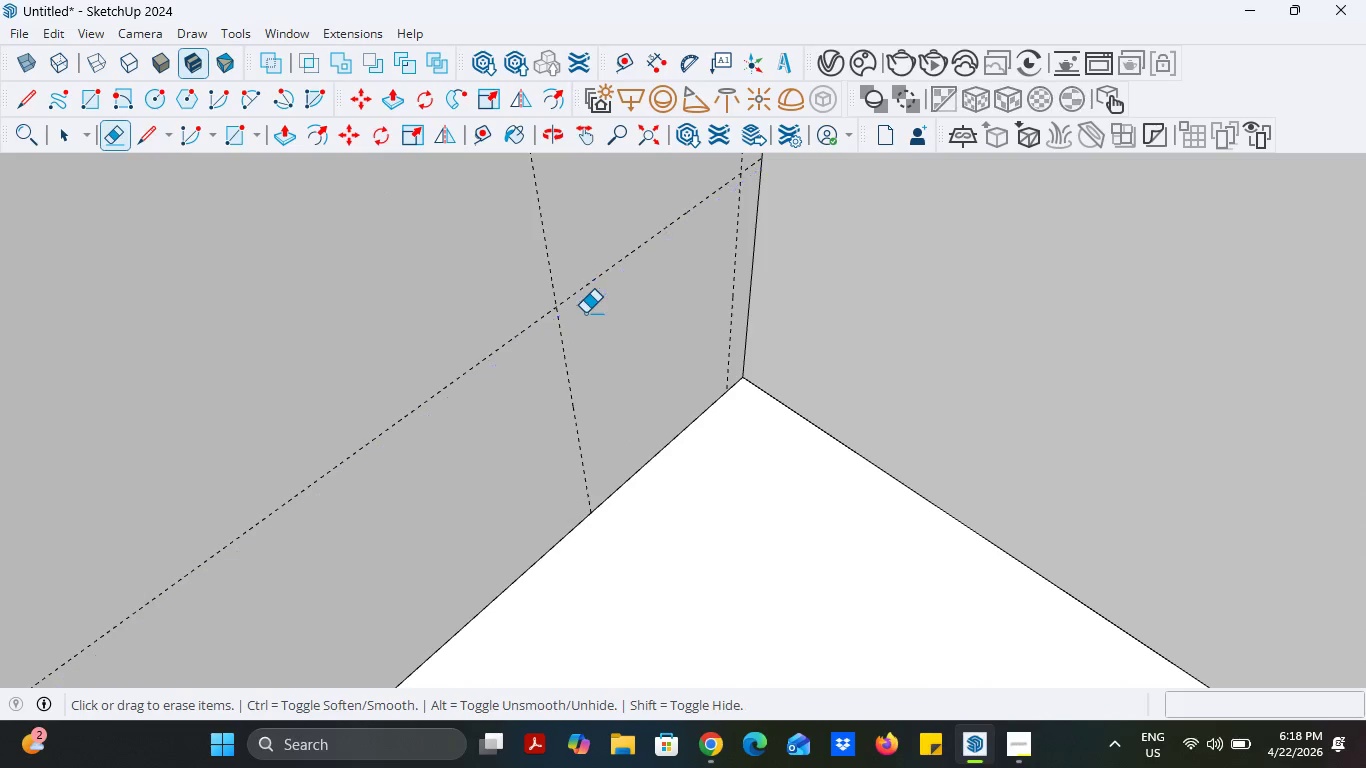 
scroll: coordinate [669, 487], scroll_direction: down, amount: 1.0
 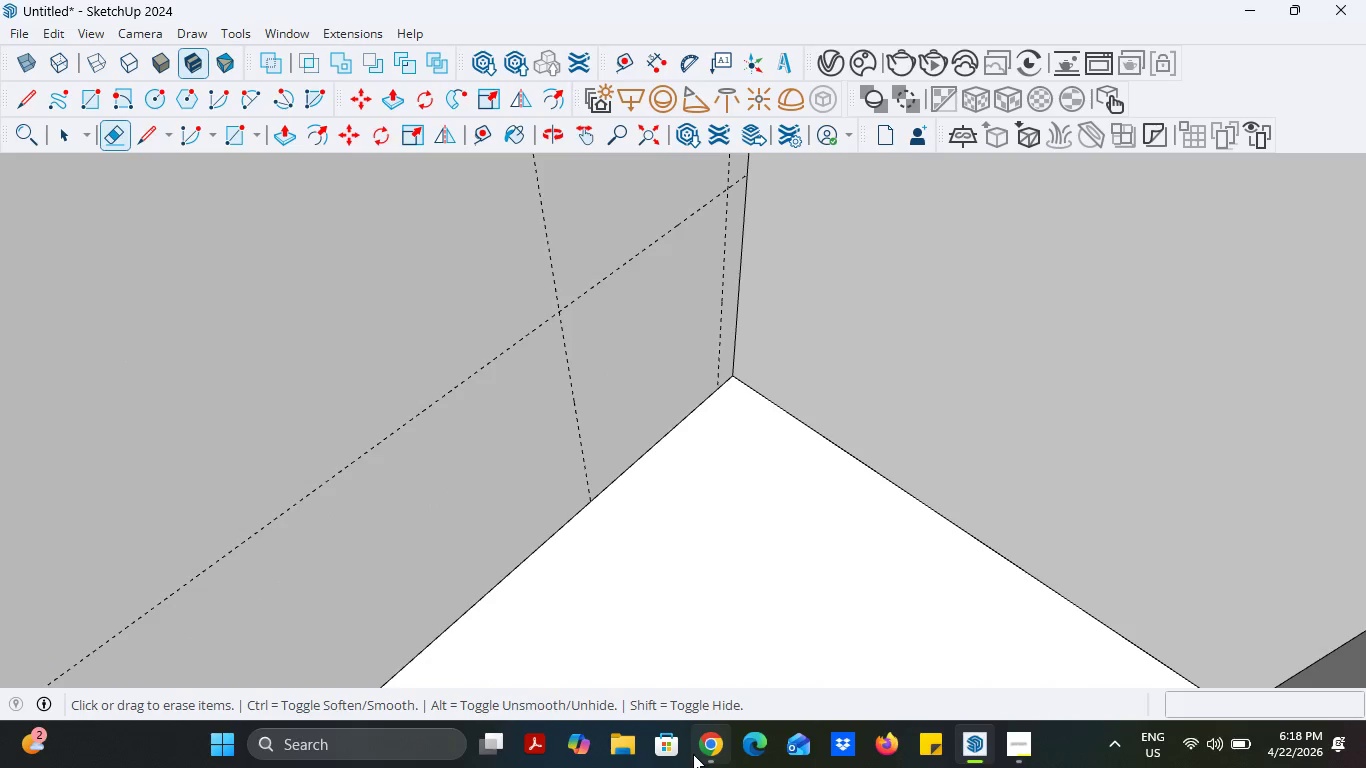 
left_click([693, 754])
 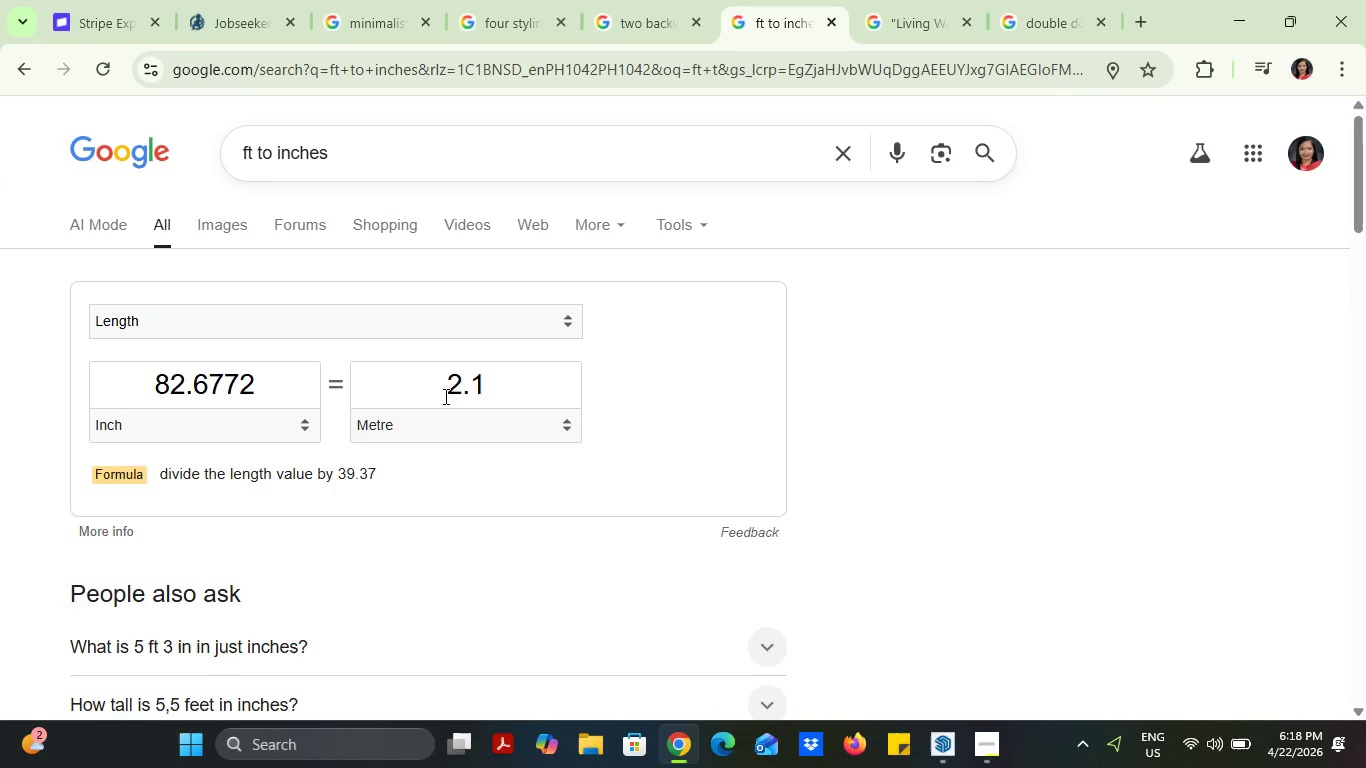 
left_click_drag(start_coordinate=[442, 378], to_coordinate=[495, 384])
 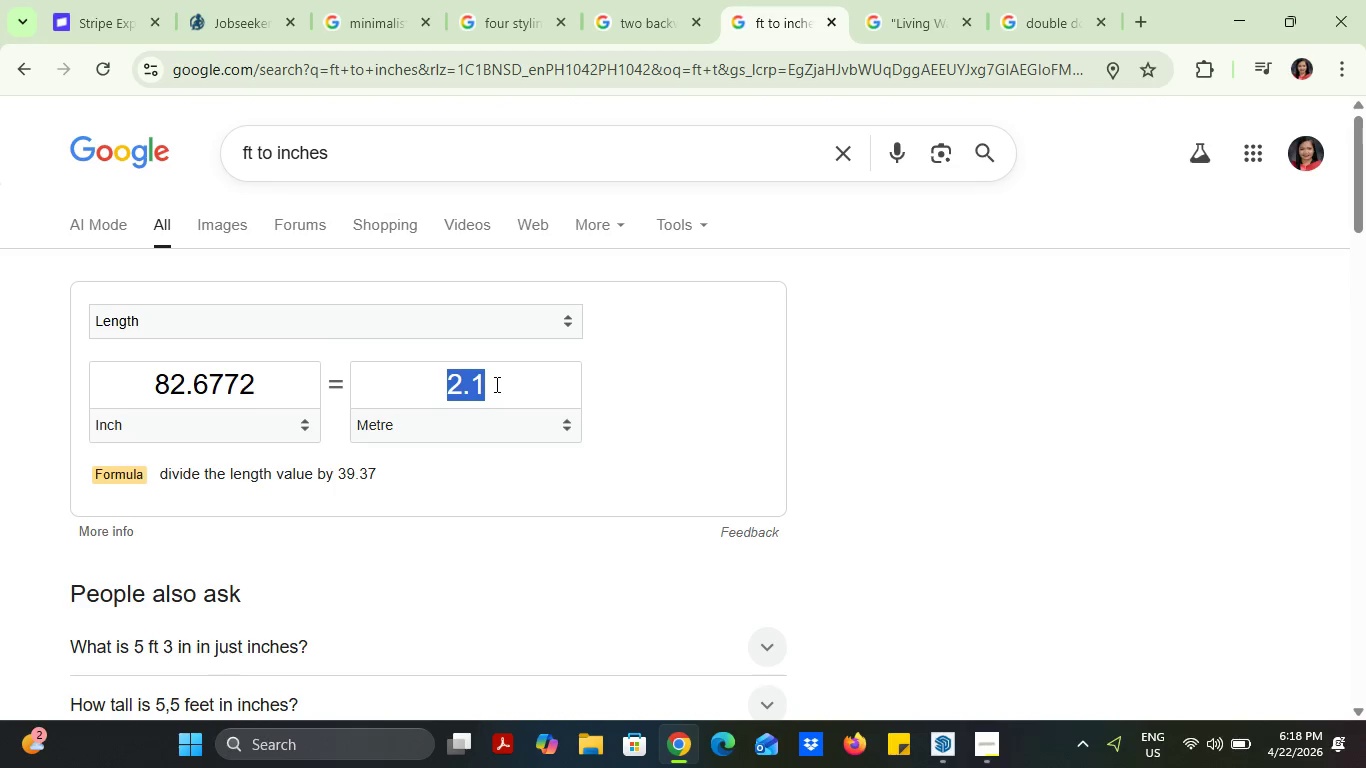 
key(1)
 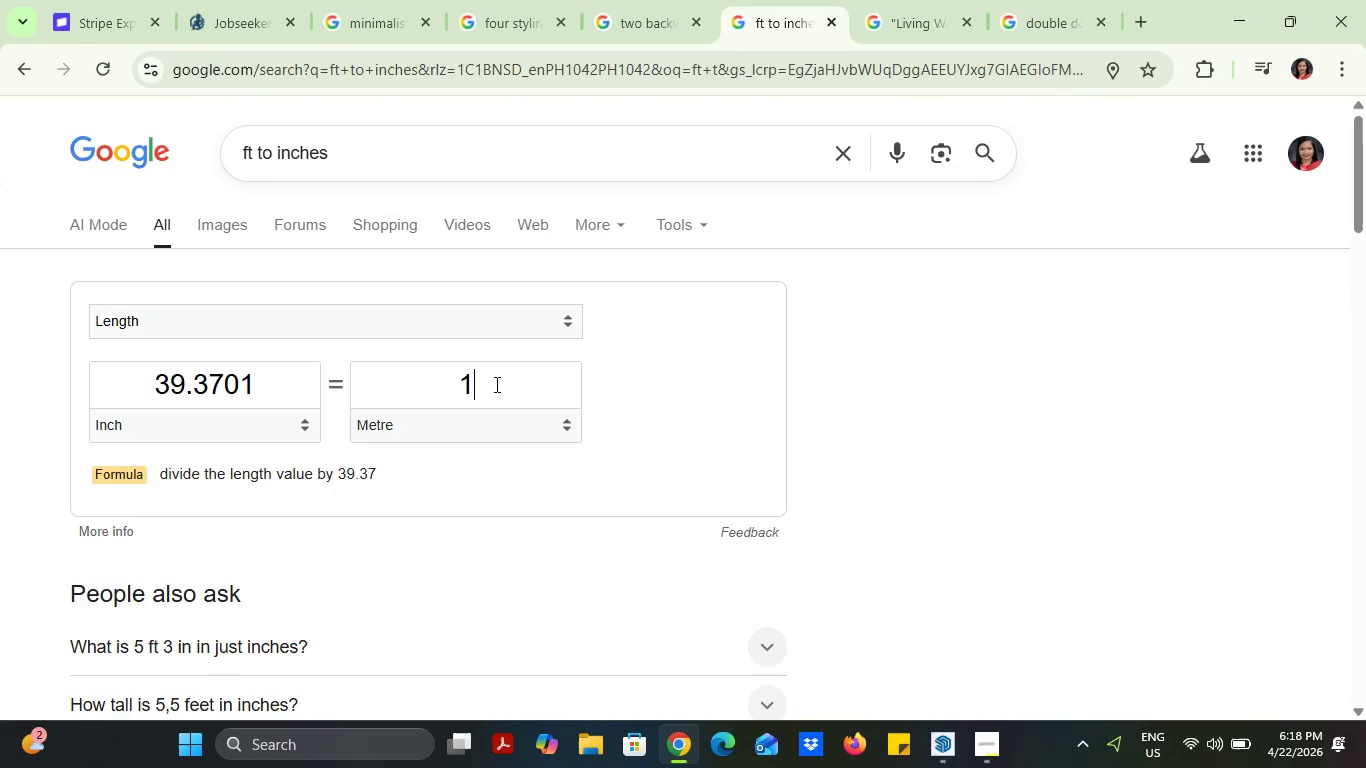 
key(Period)
 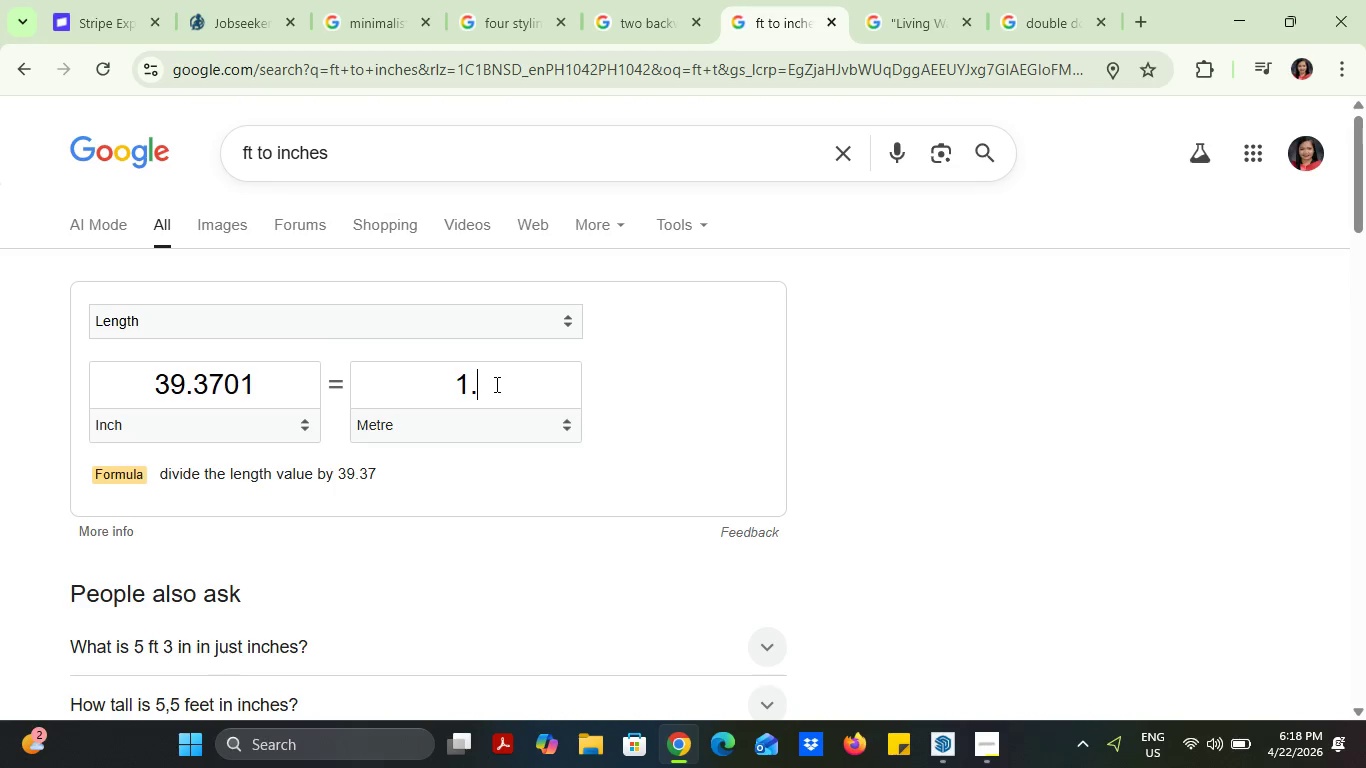 
key(8)
 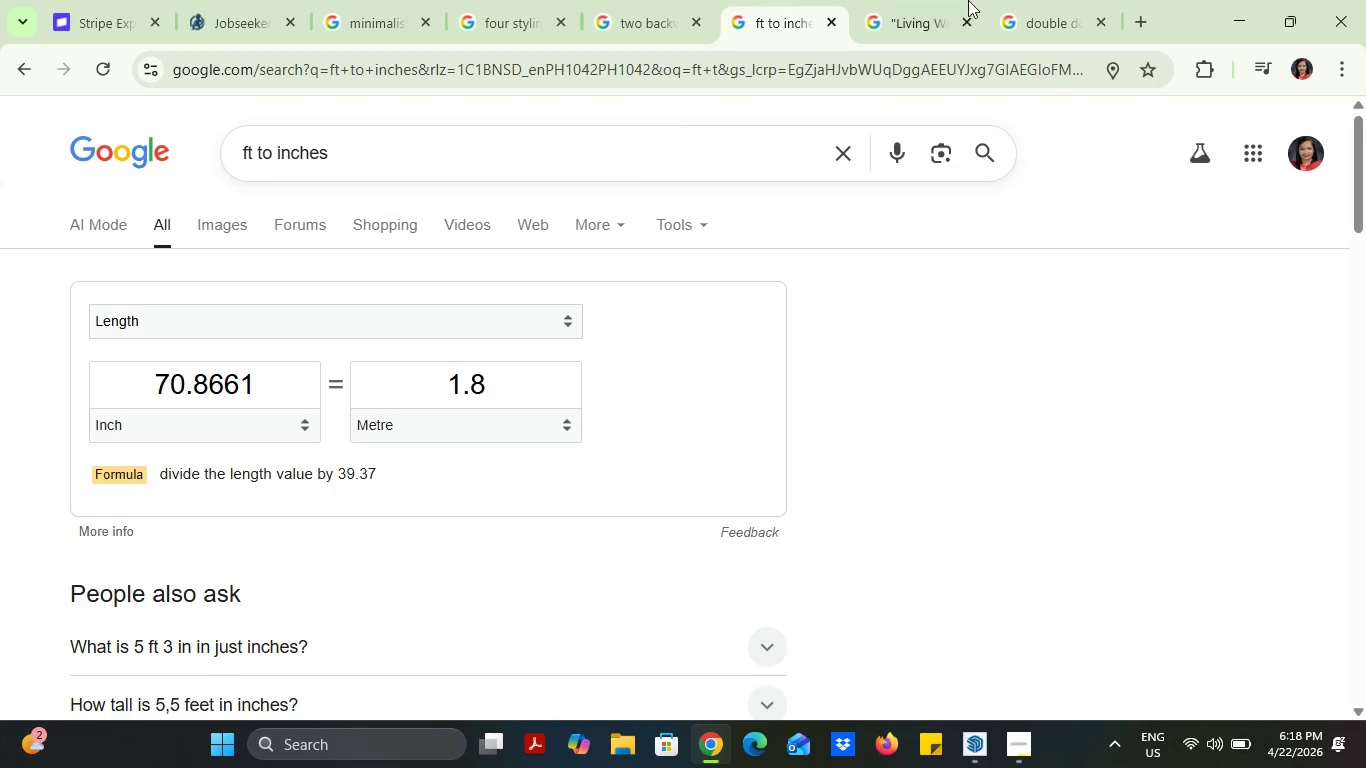 
left_click([1230, 33])
 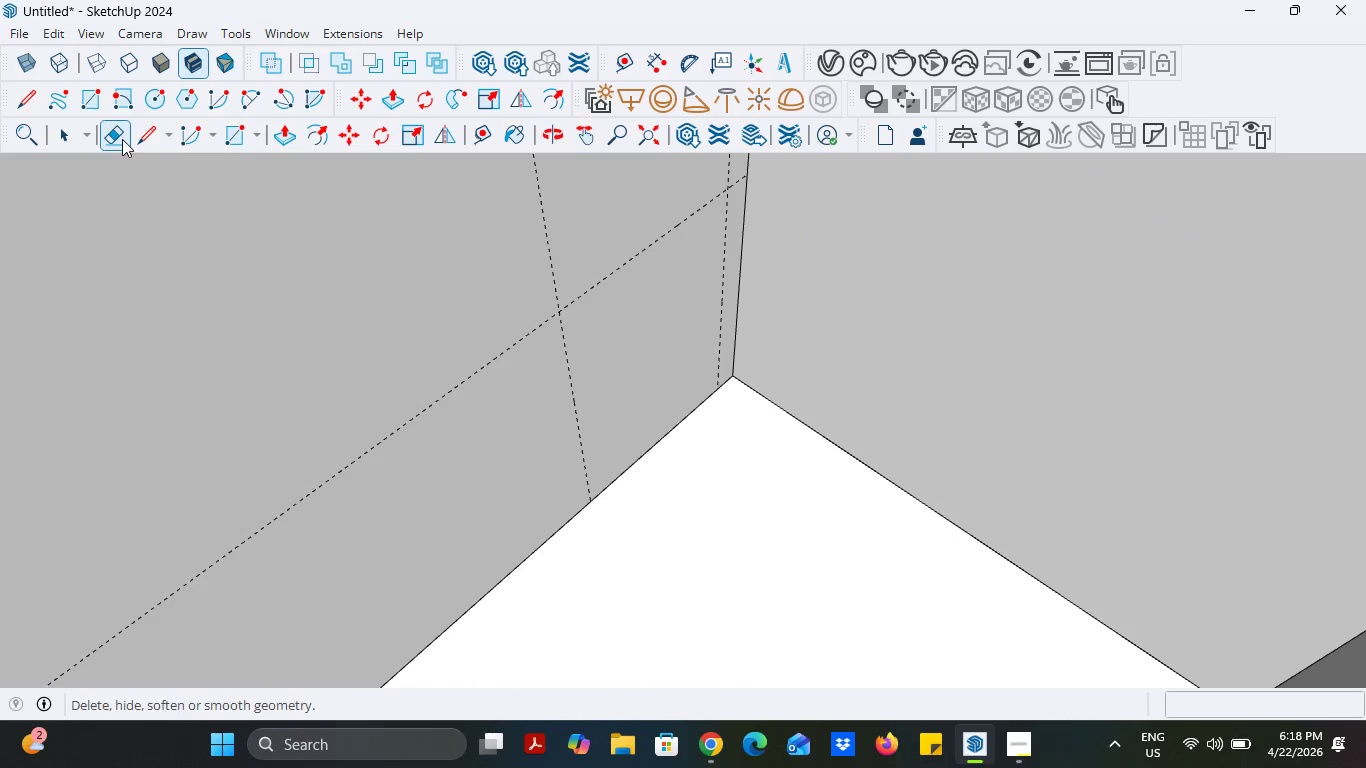 
left_click_drag(start_coordinate=[592, 406], to_coordinate=[555, 422])
 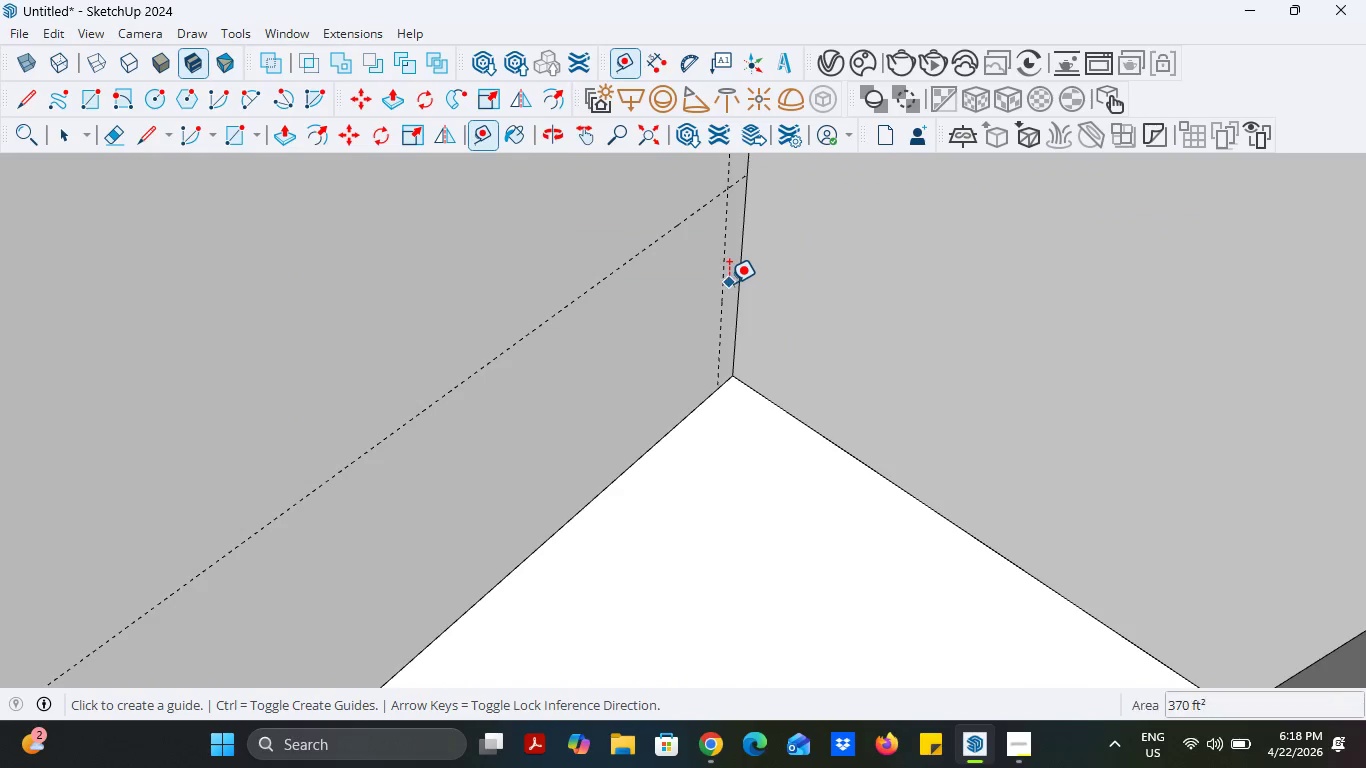 
left_click([720, 286])
 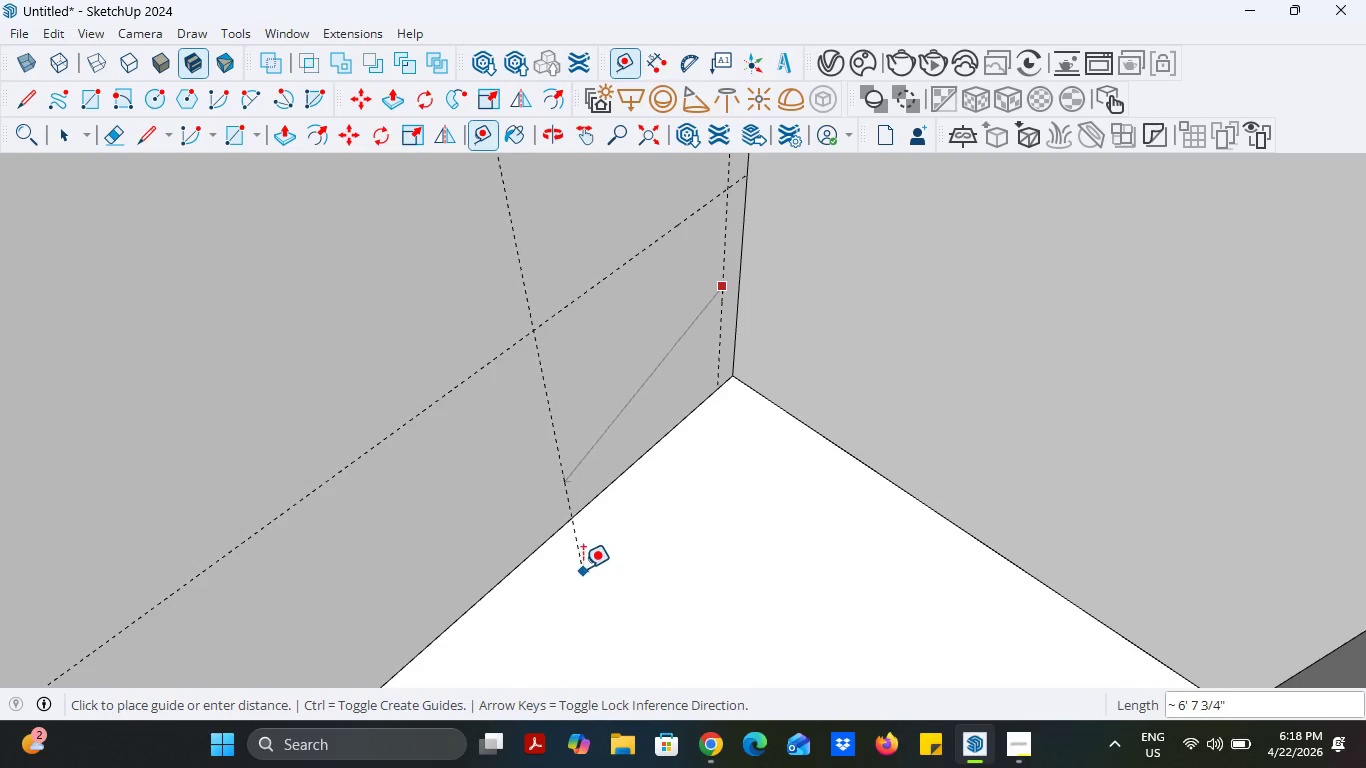 
wait(5.58)
 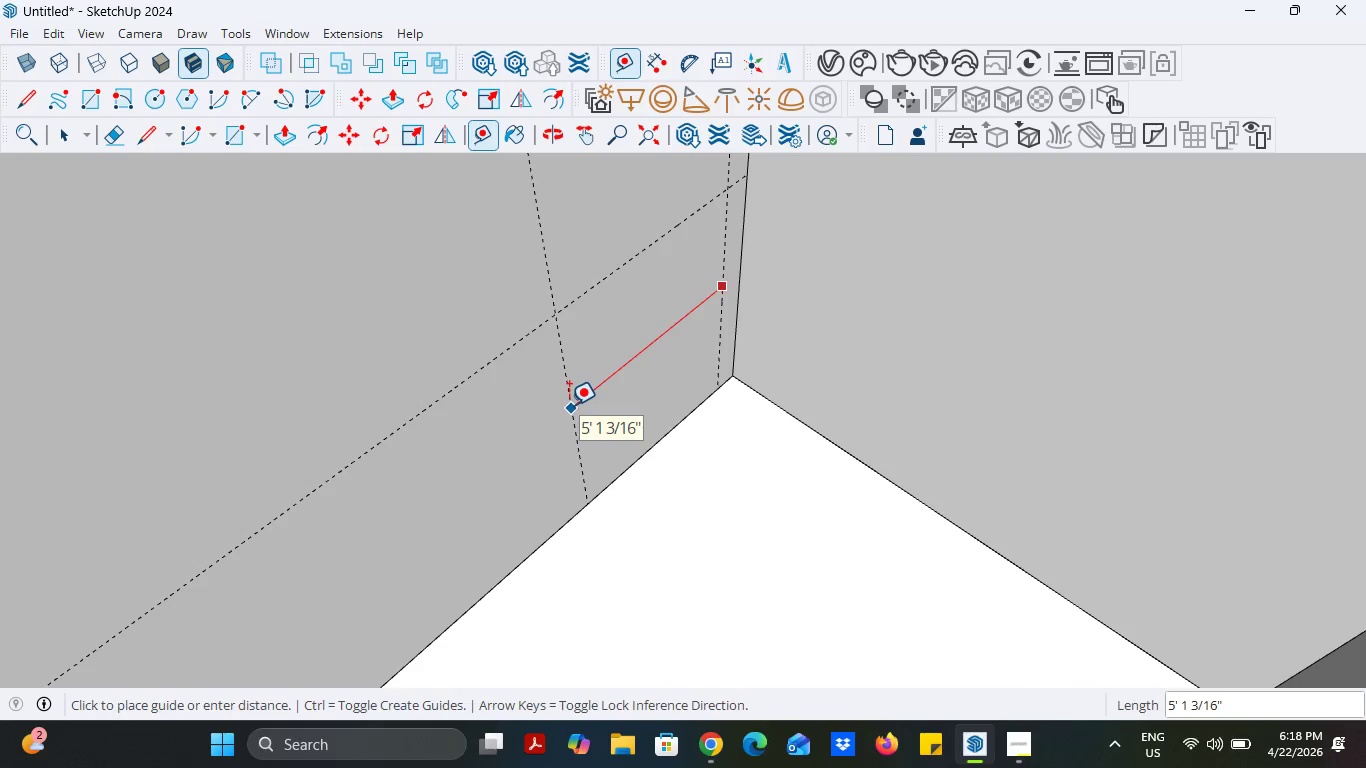 
type(70)
key(Backspace)
type(1)
 